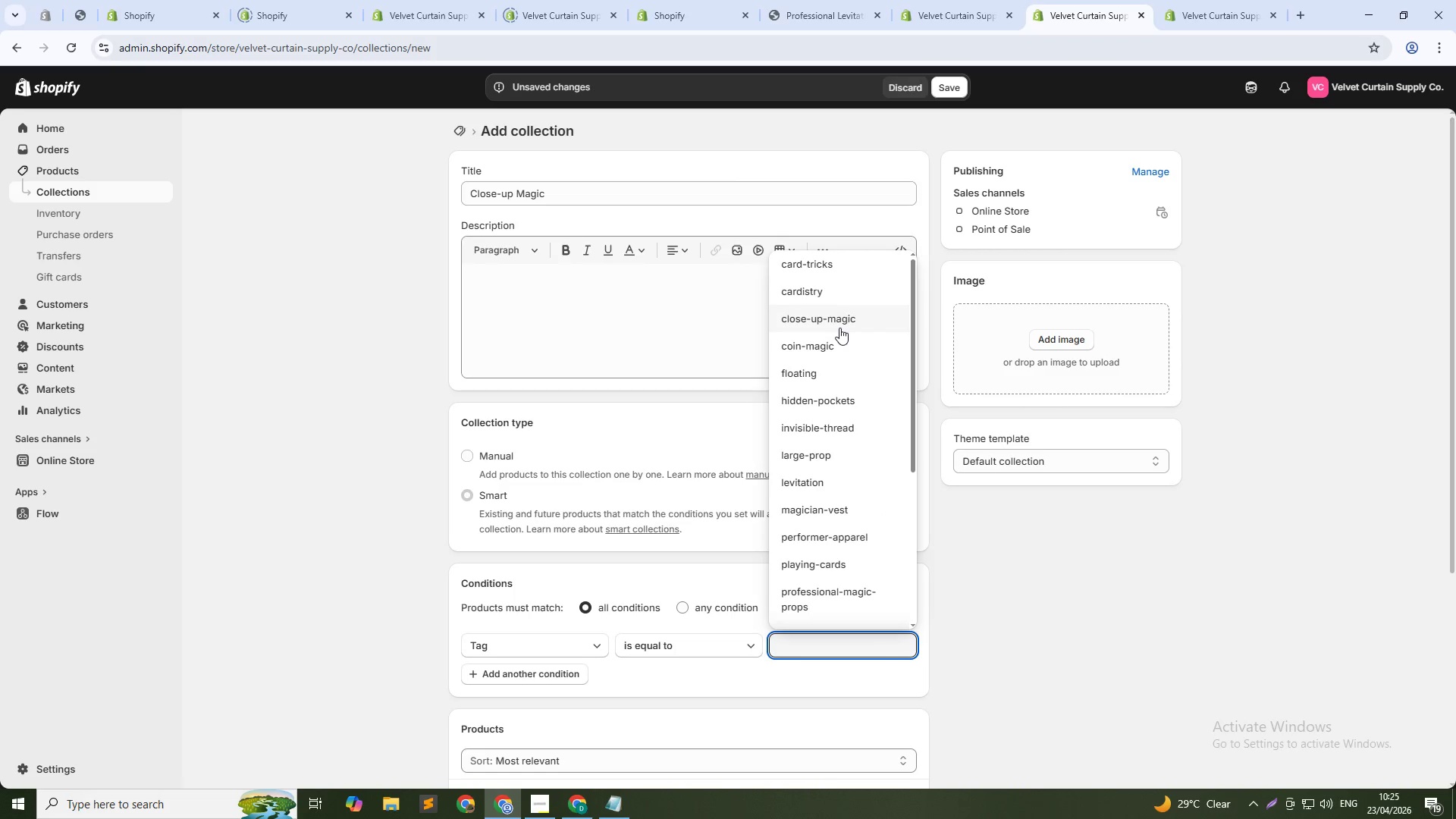 
left_click([839, 323])
 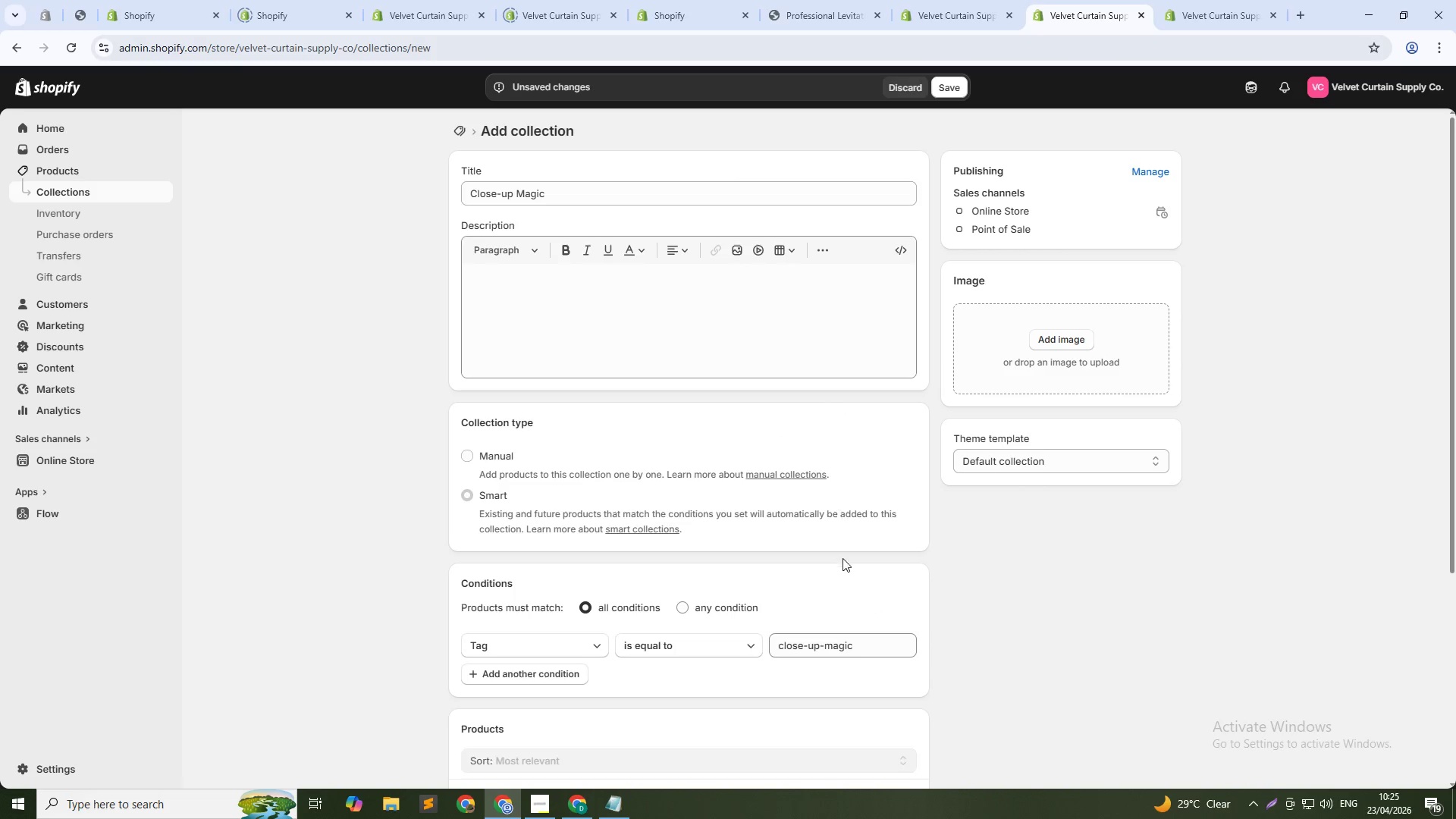 
scroll: coordinate [836, 603], scroll_direction: down, amount: 5.0
 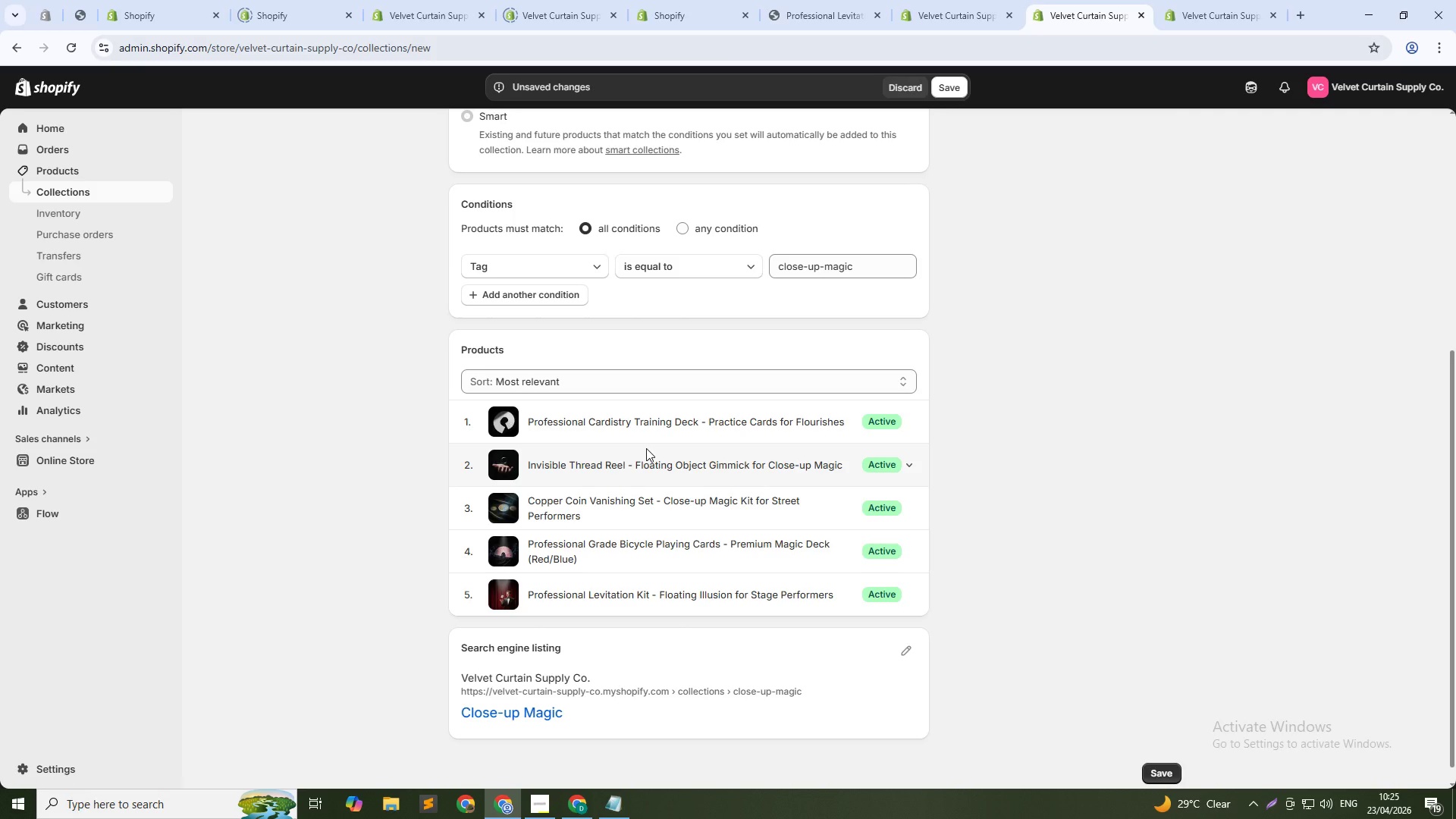 
wait(15.9)
 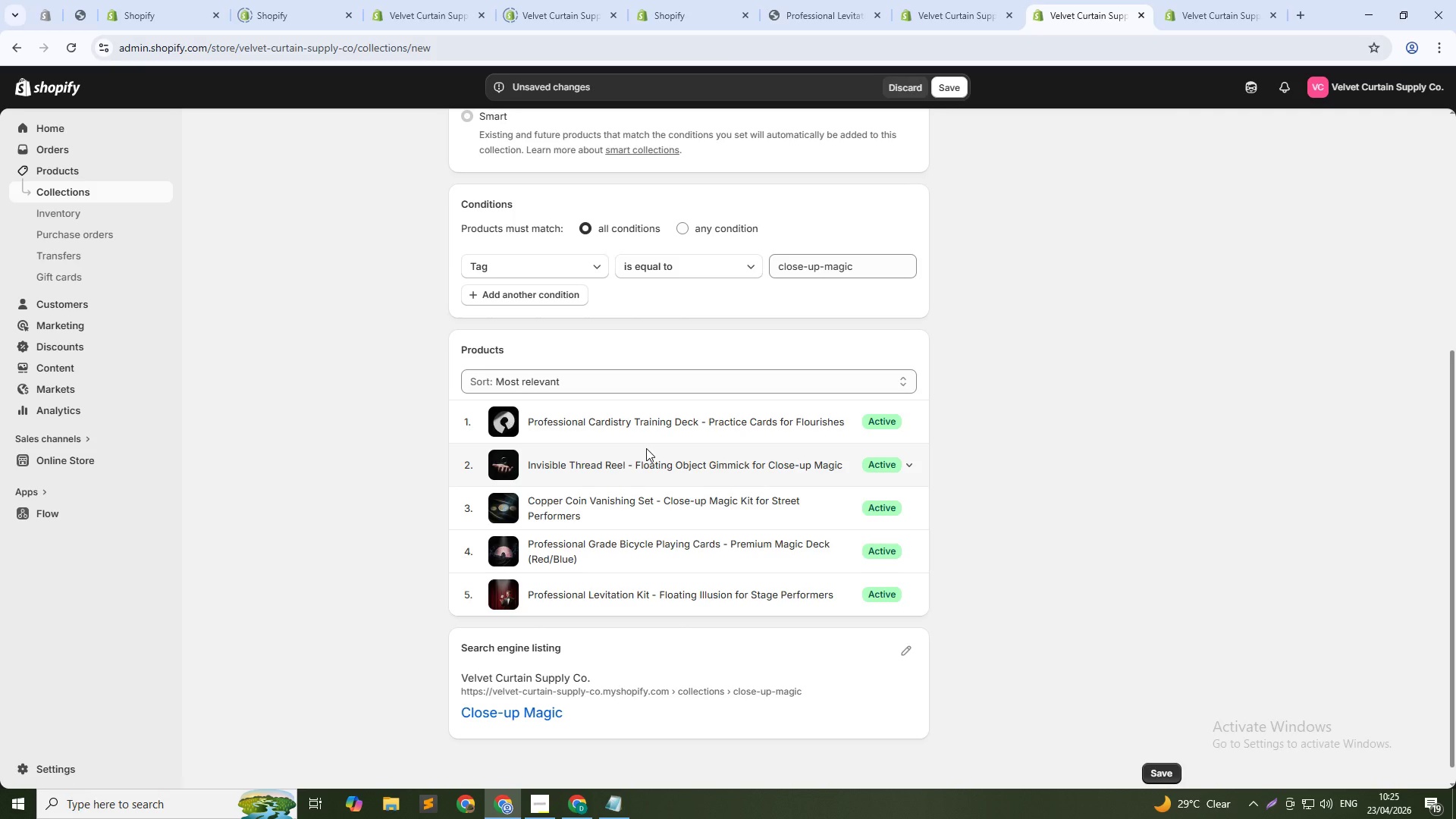 
scroll: coordinate [647, 448], scroll_direction: up, amount: 5.0
 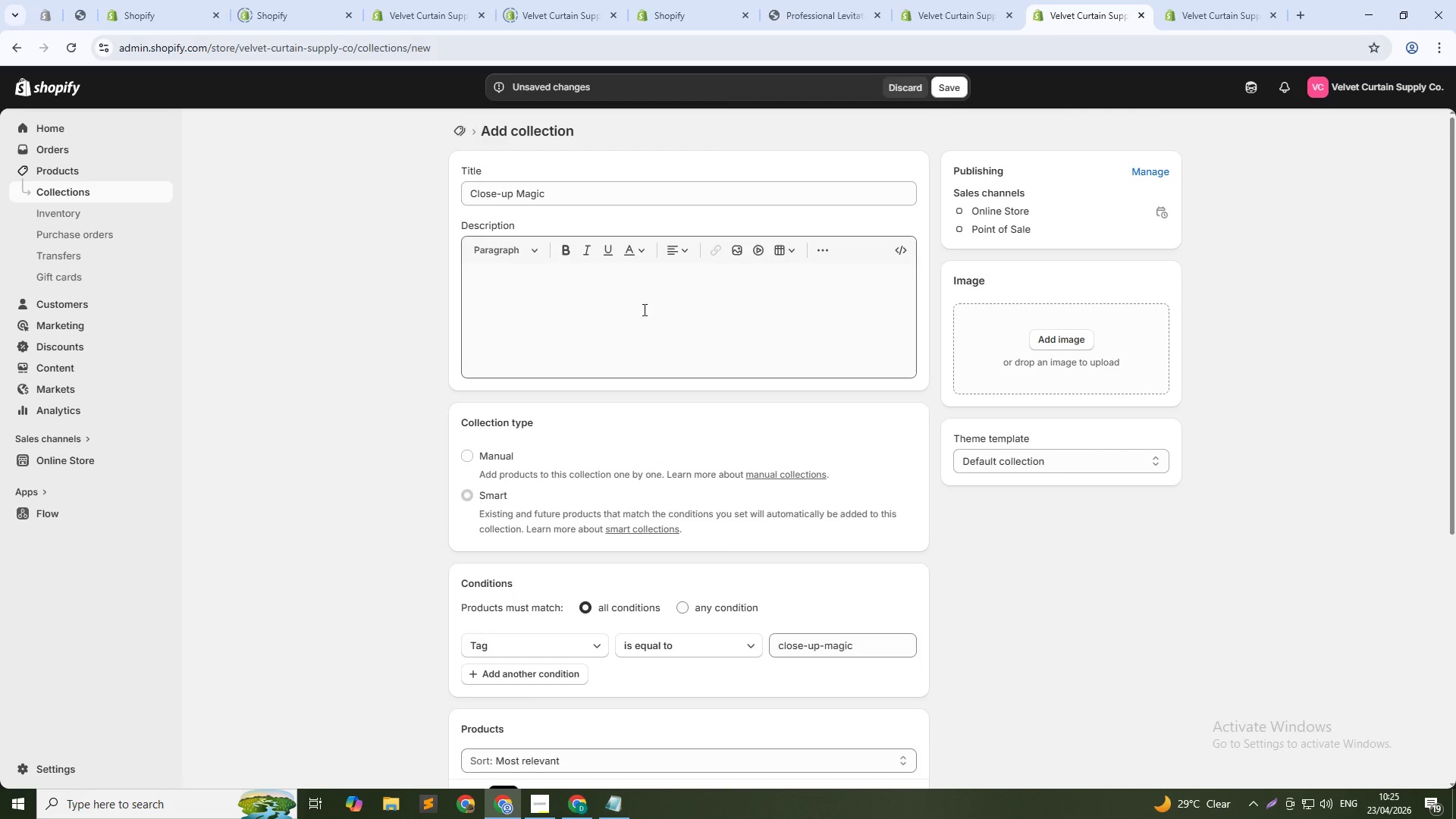 
left_click([642, 300])
 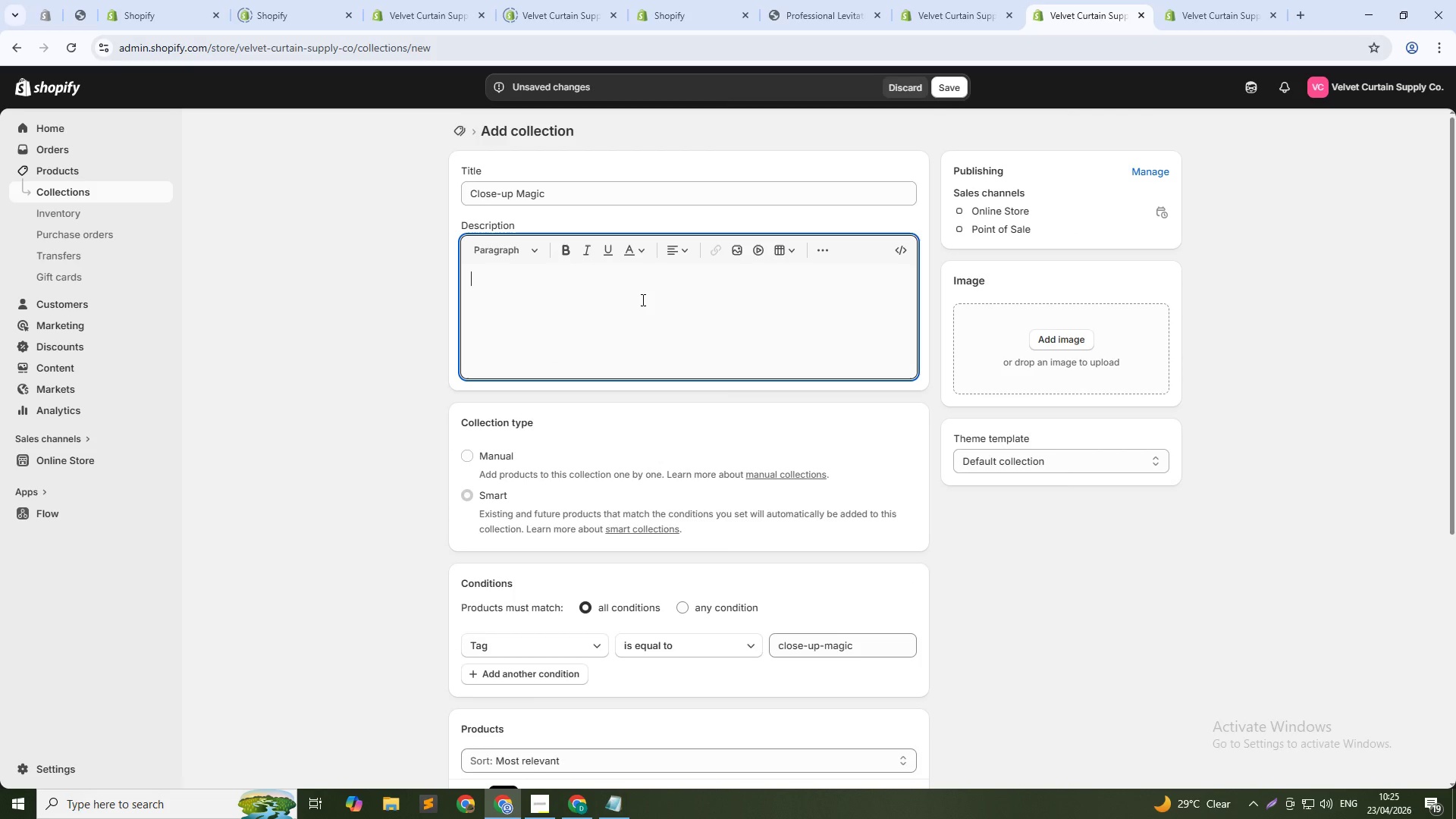 
type(Master h)
key(Backspace)
type(the art of sleight of hand. Our close-up magic collection features professional-grade card tricks, coin vanishes, levitation effects, and precision gimmicks designed for restu)
key(Backspace)
type(aurant performers, street magicians, and parlor artists. Each prop is tested by working proge)
key(Backspace)
key(Backspace)
type(fessionals - no "")
 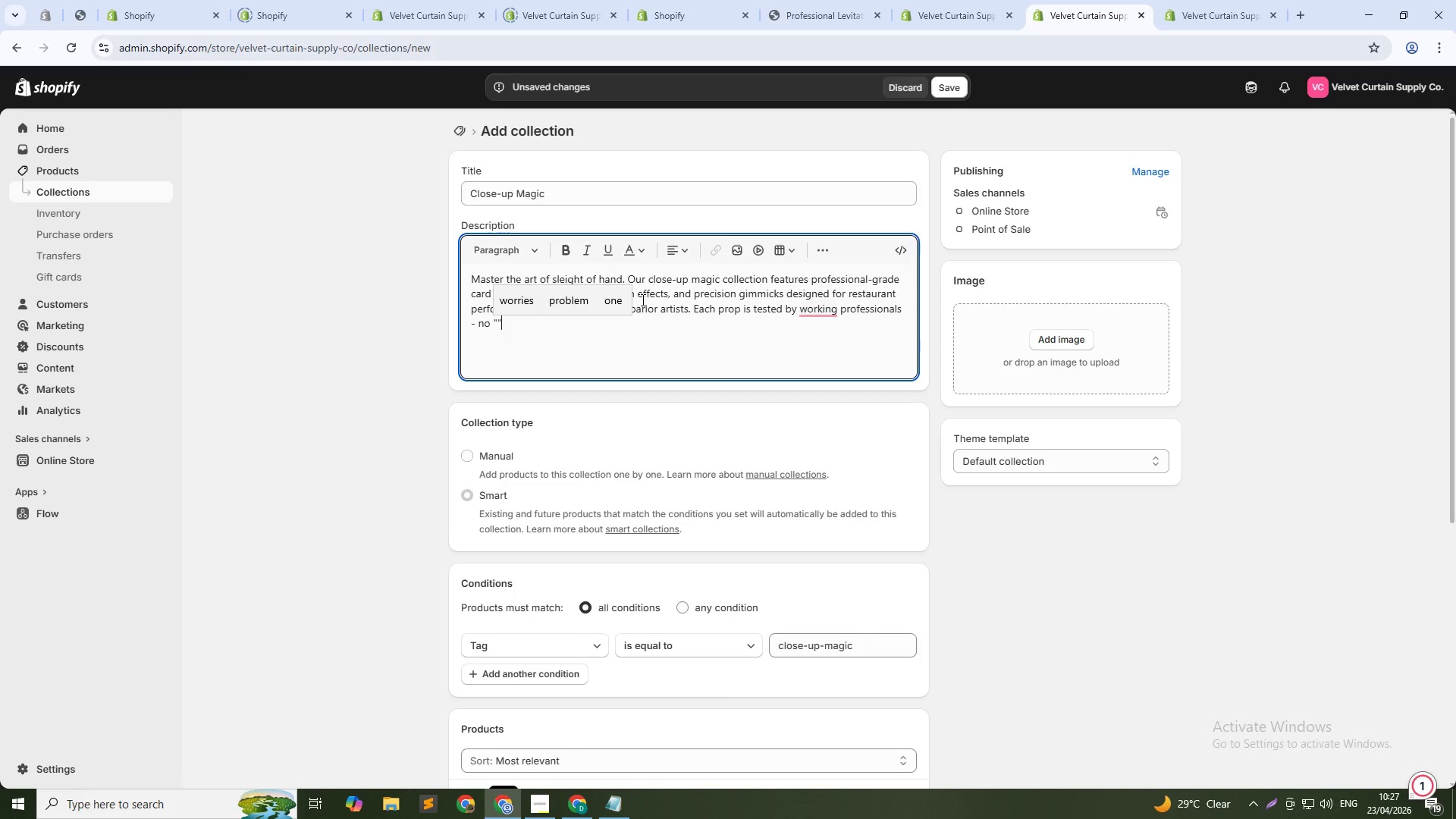 
key(ArrowLeft)
 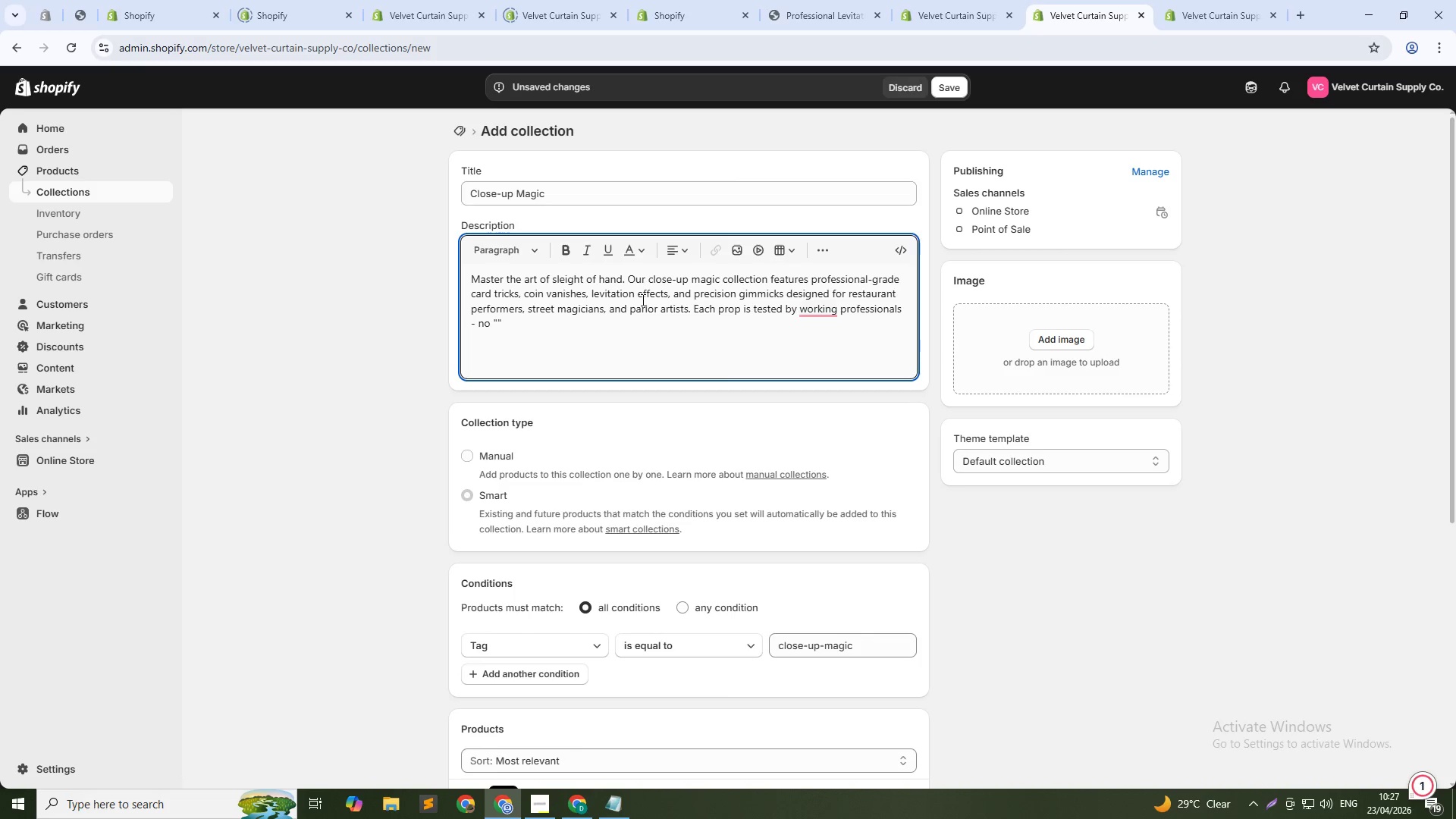 
type(toy store)
 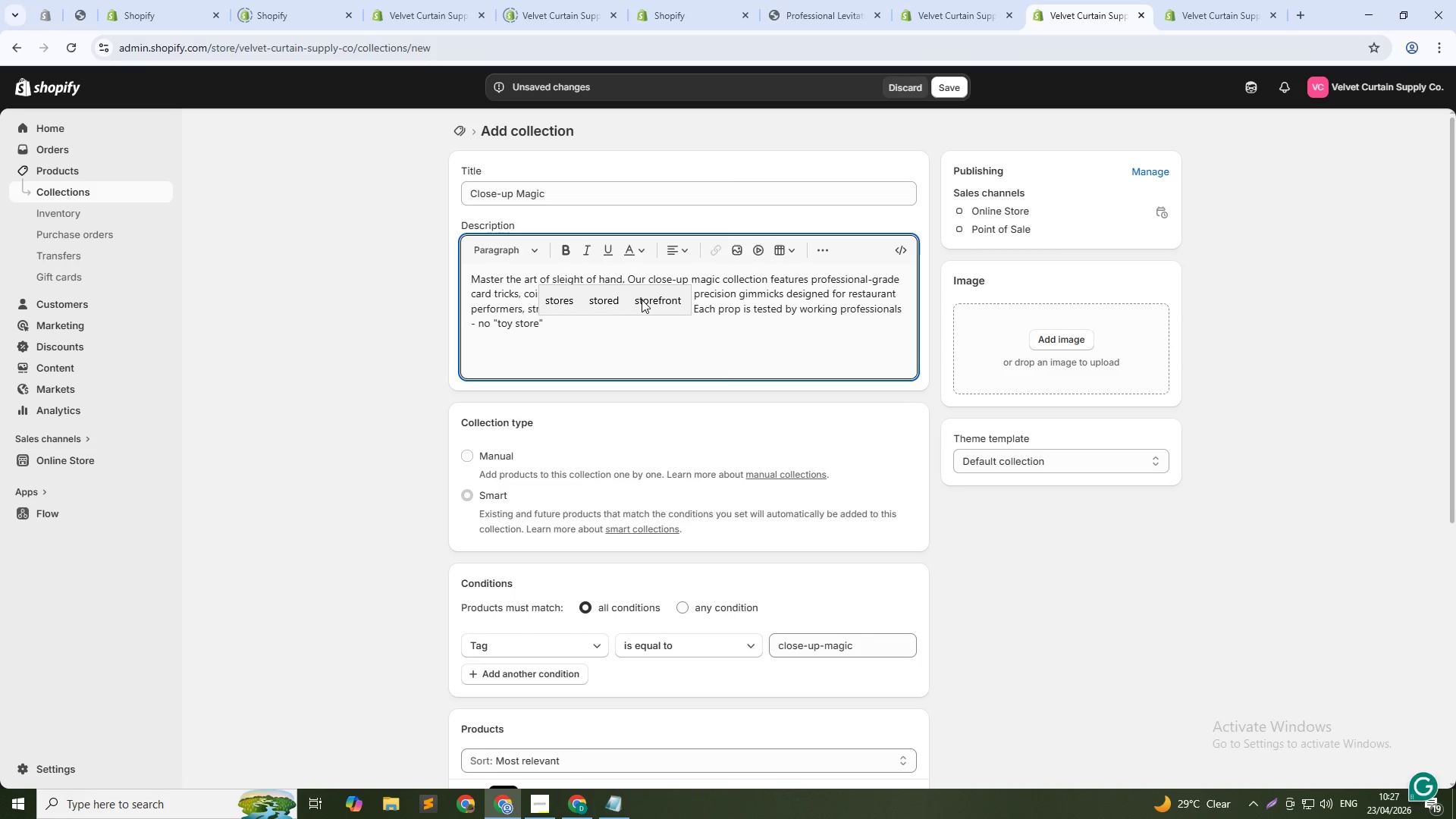 
key(ArrowDown)
 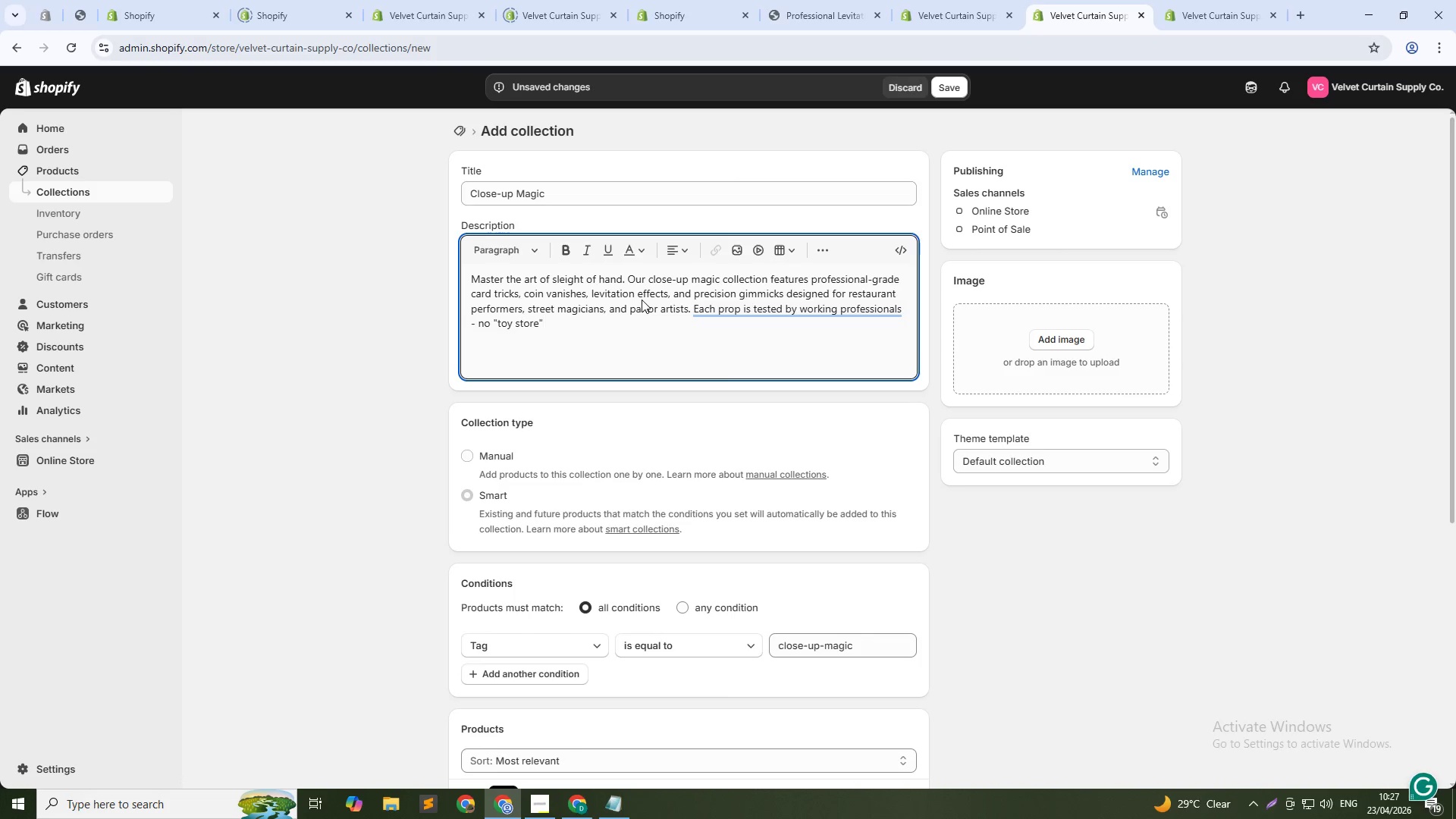 
type( gimmicks.)
 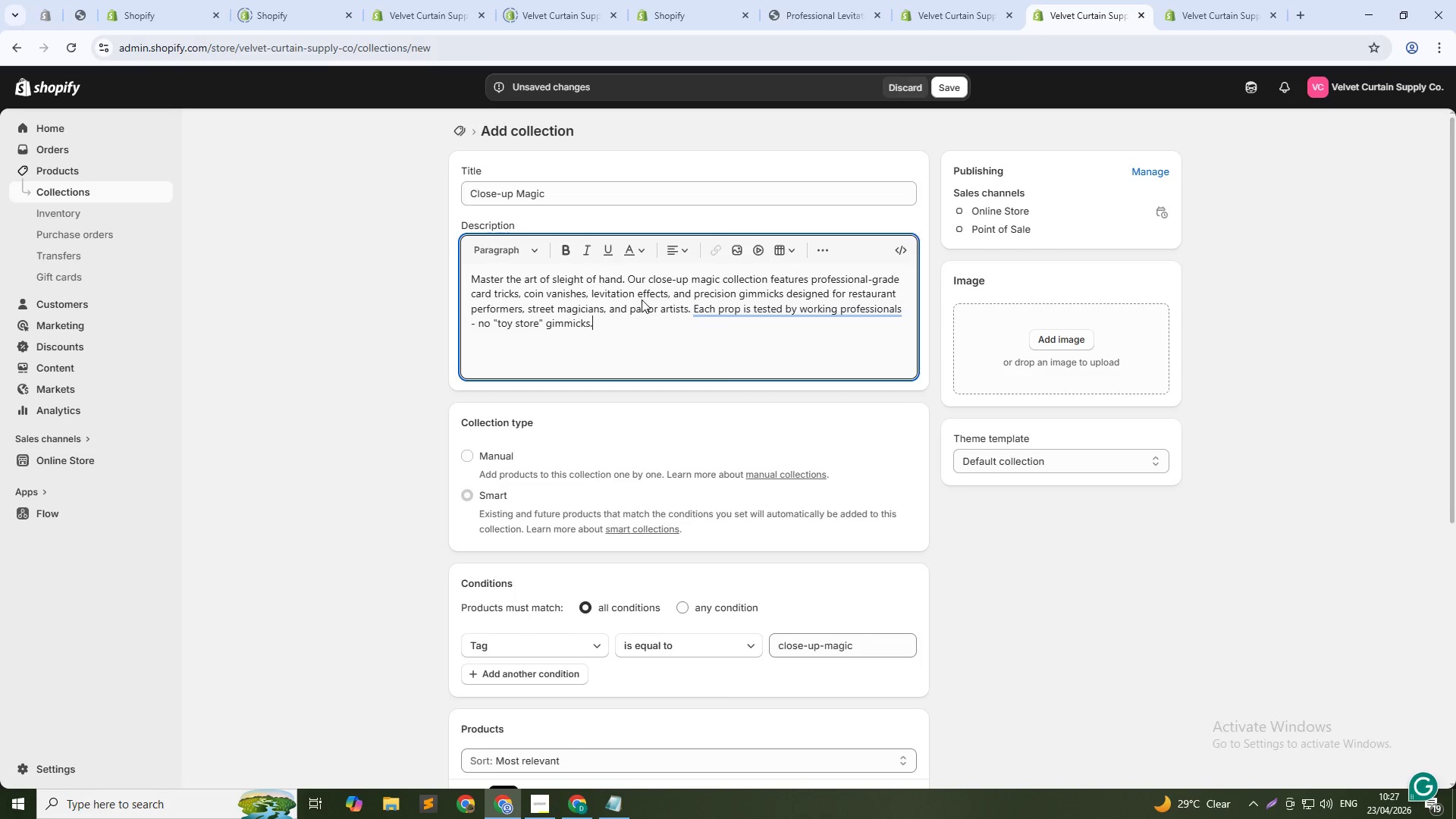 
type(Perfect for intimate settings where every eye is watching.)
 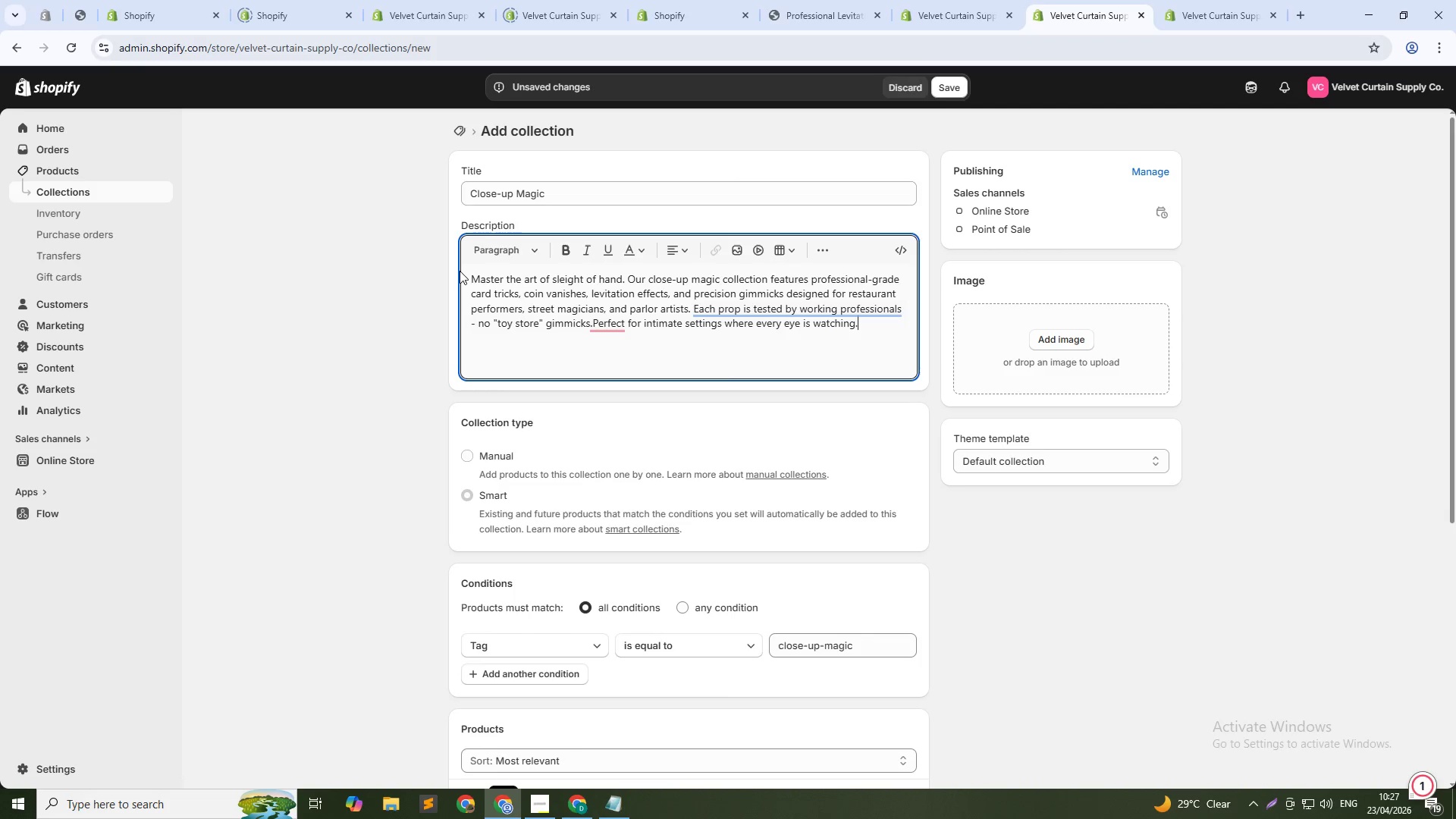 
wait(8.7)
 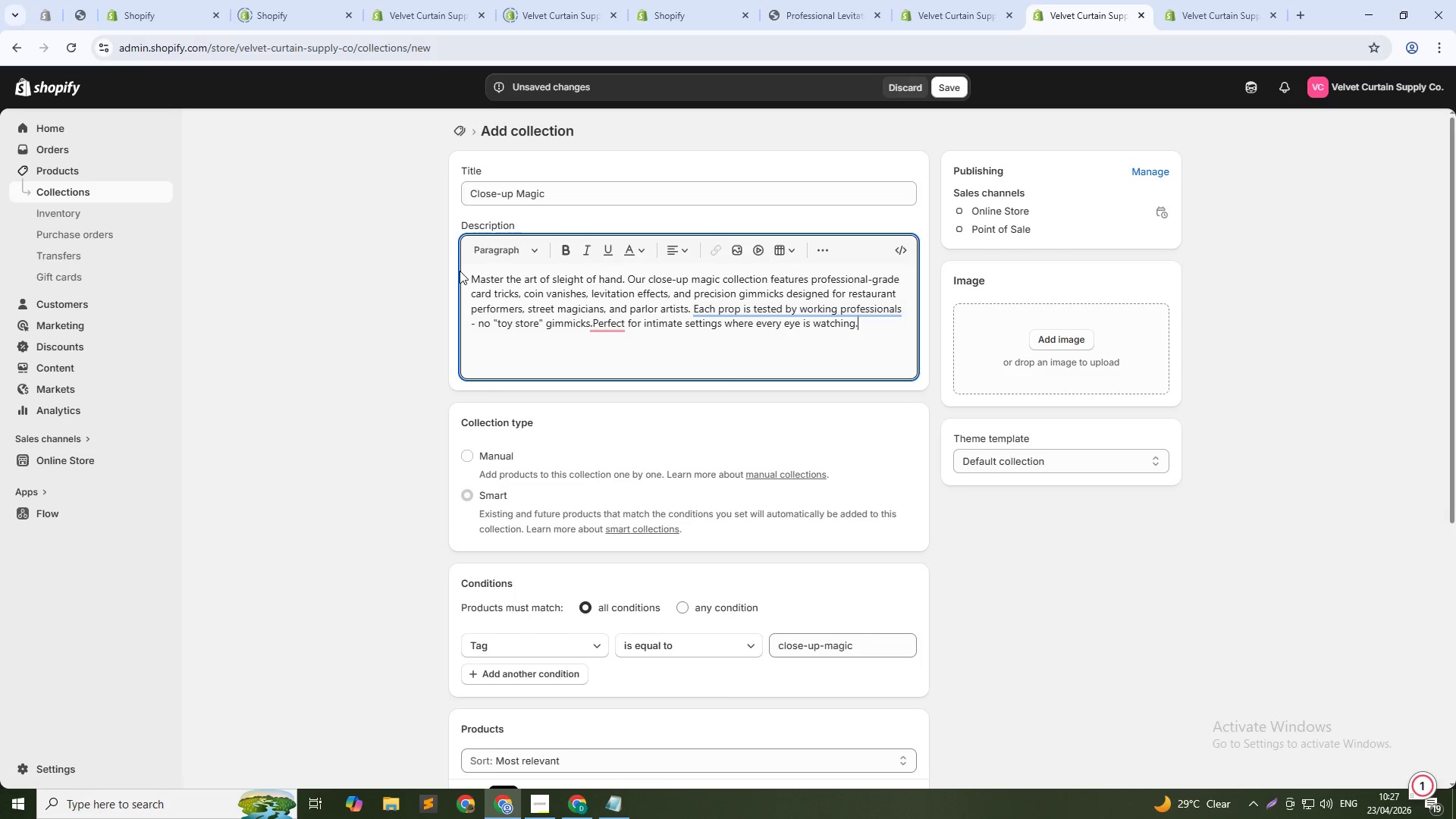 
scroll: coordinate [565, 485], scroll_direction: down, amount: 11.0
 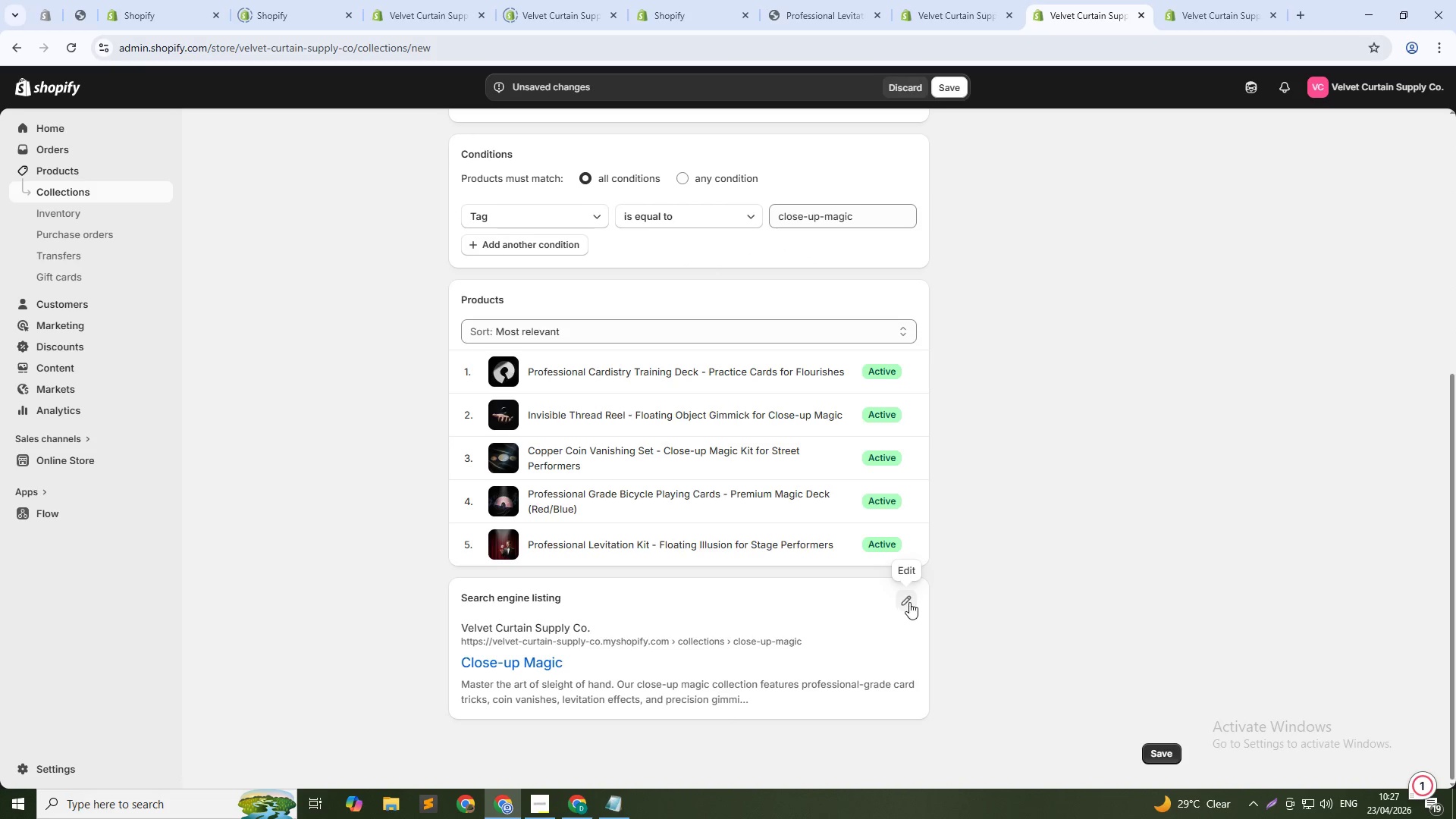 
left_click([909, 602])
 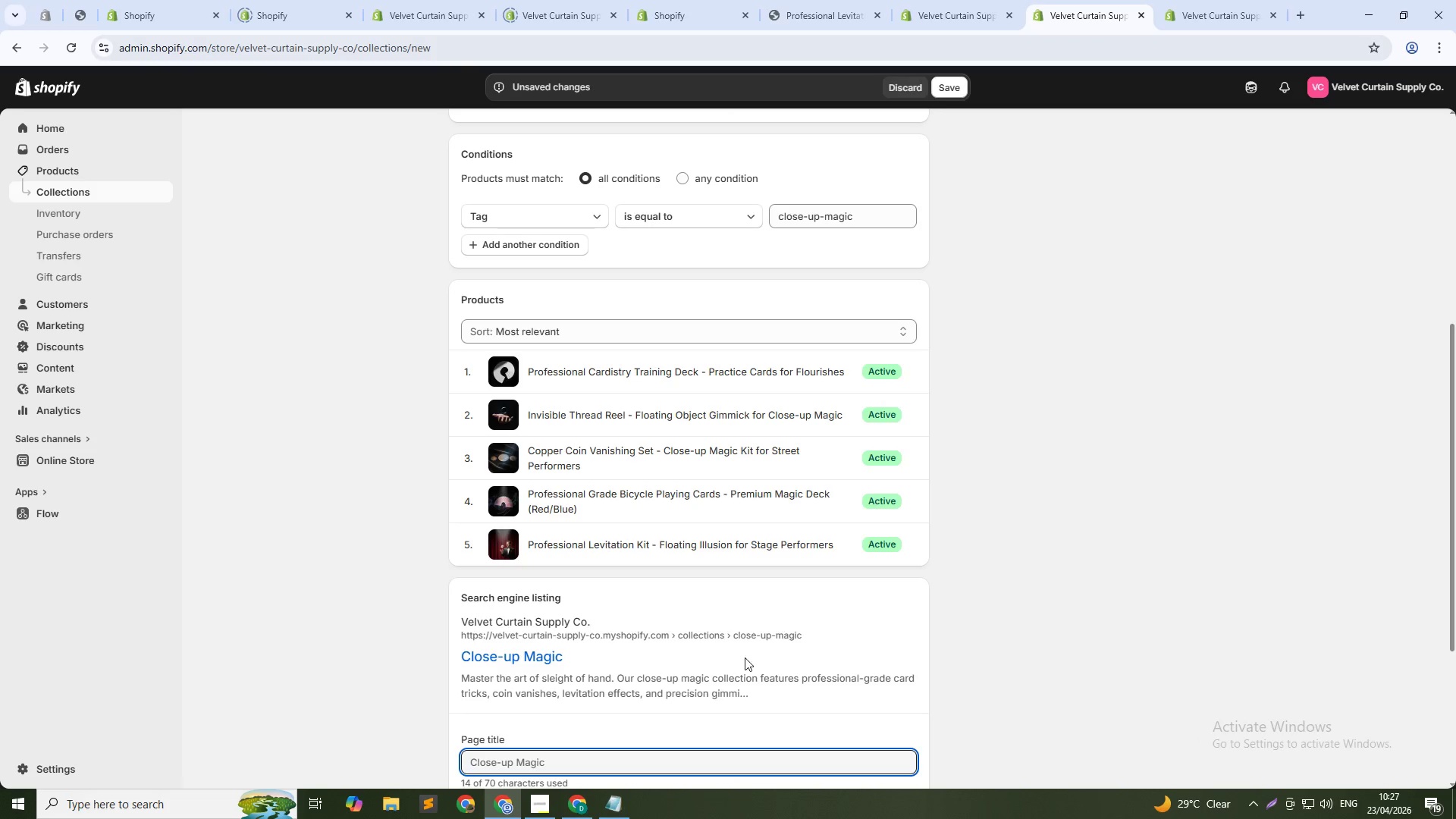 
scroll: coordinate [712, 698], scroll_direction: down, amount: 4.0
 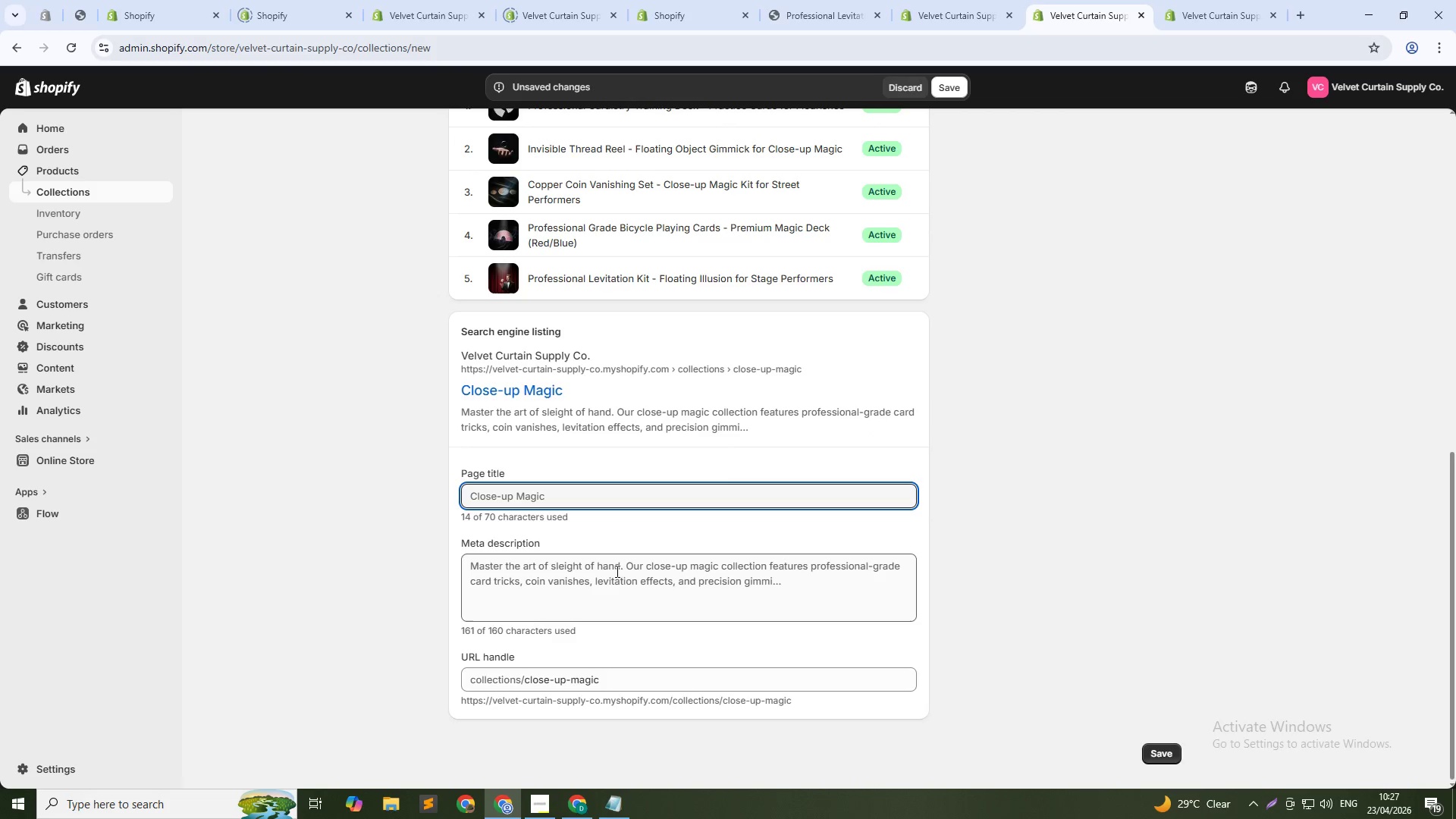 
left_click([616, 566])
 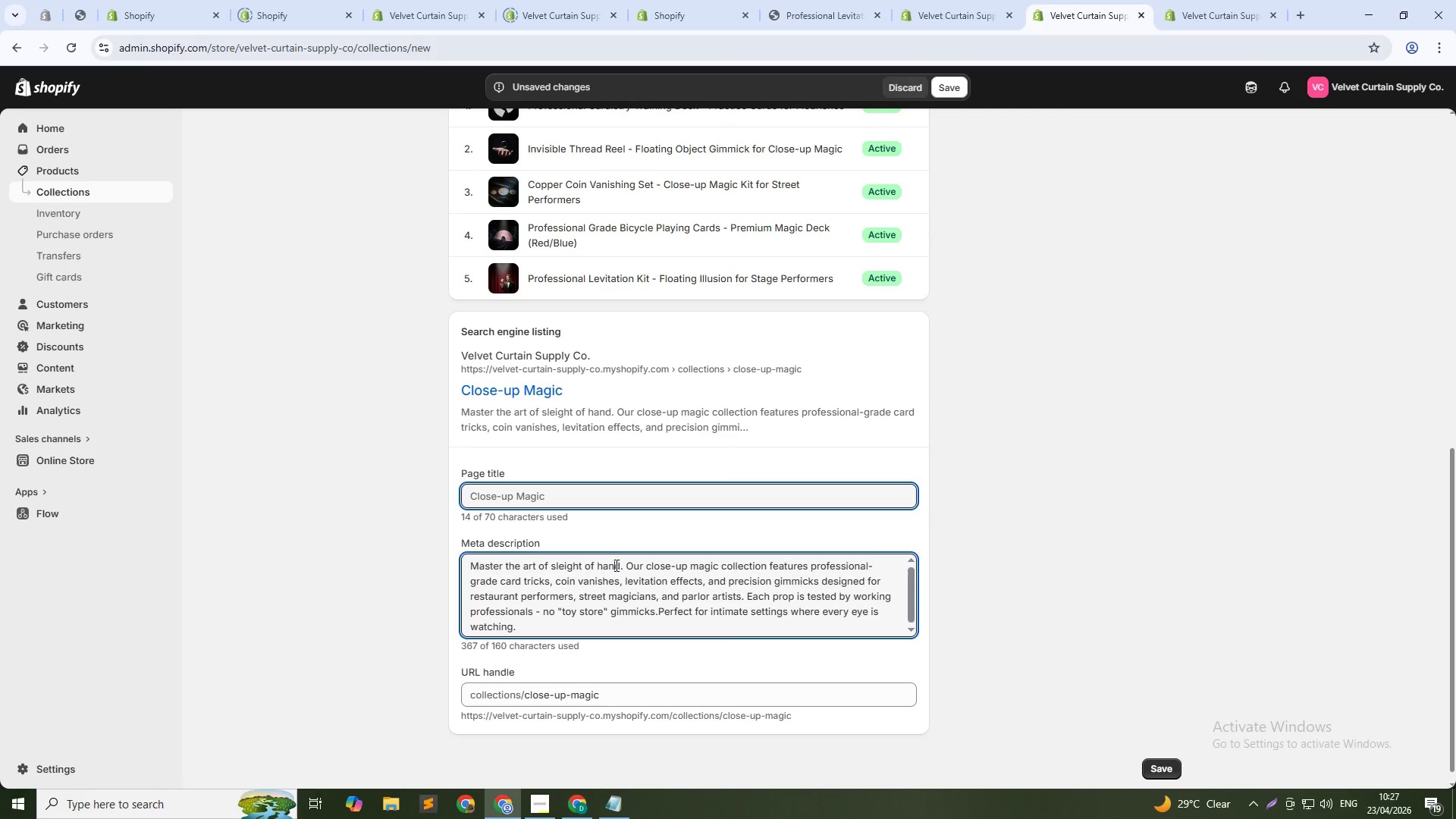 
key(Shift+ShiftLeft)
 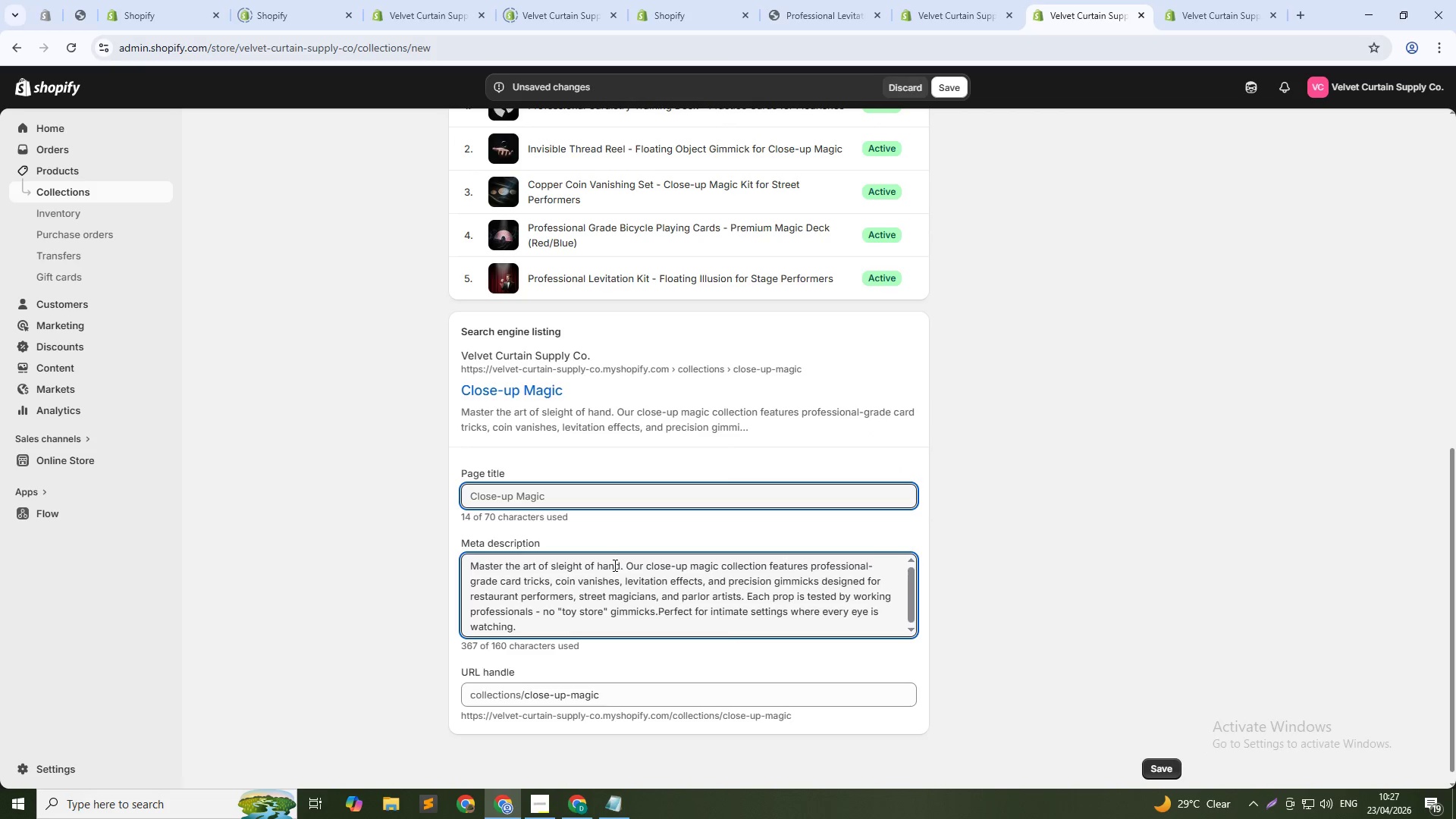 
key(Control+ControlLeft)
 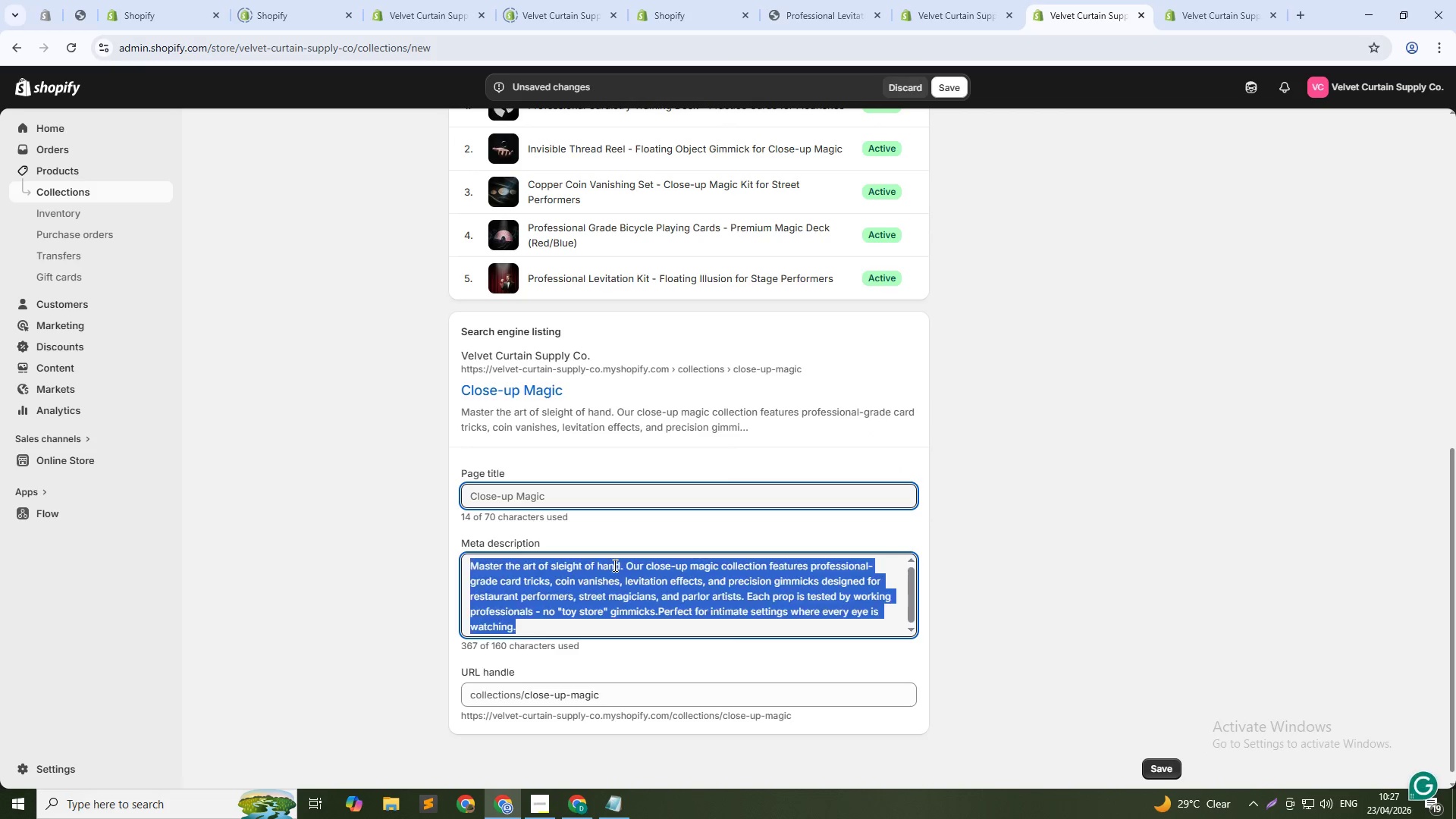 
key(Control+A)
 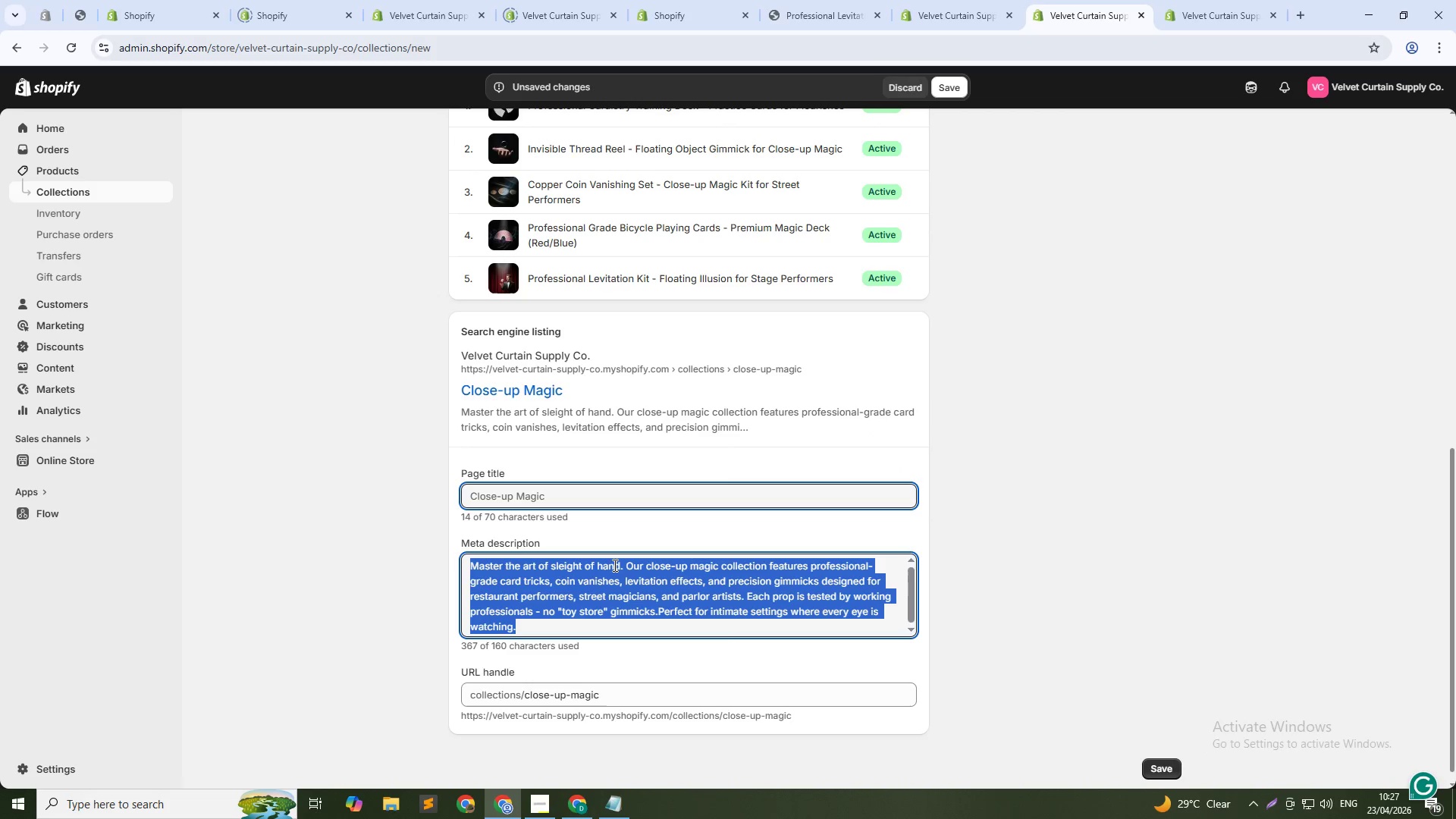 
type(Professional close-up magic props: card tricks, coin vanishes, levitation kits, and prei)
key(Backspace)
type(cii)
key(Backspace)
type(sion gimmicks. Tested by working magicians. Shop now.)
 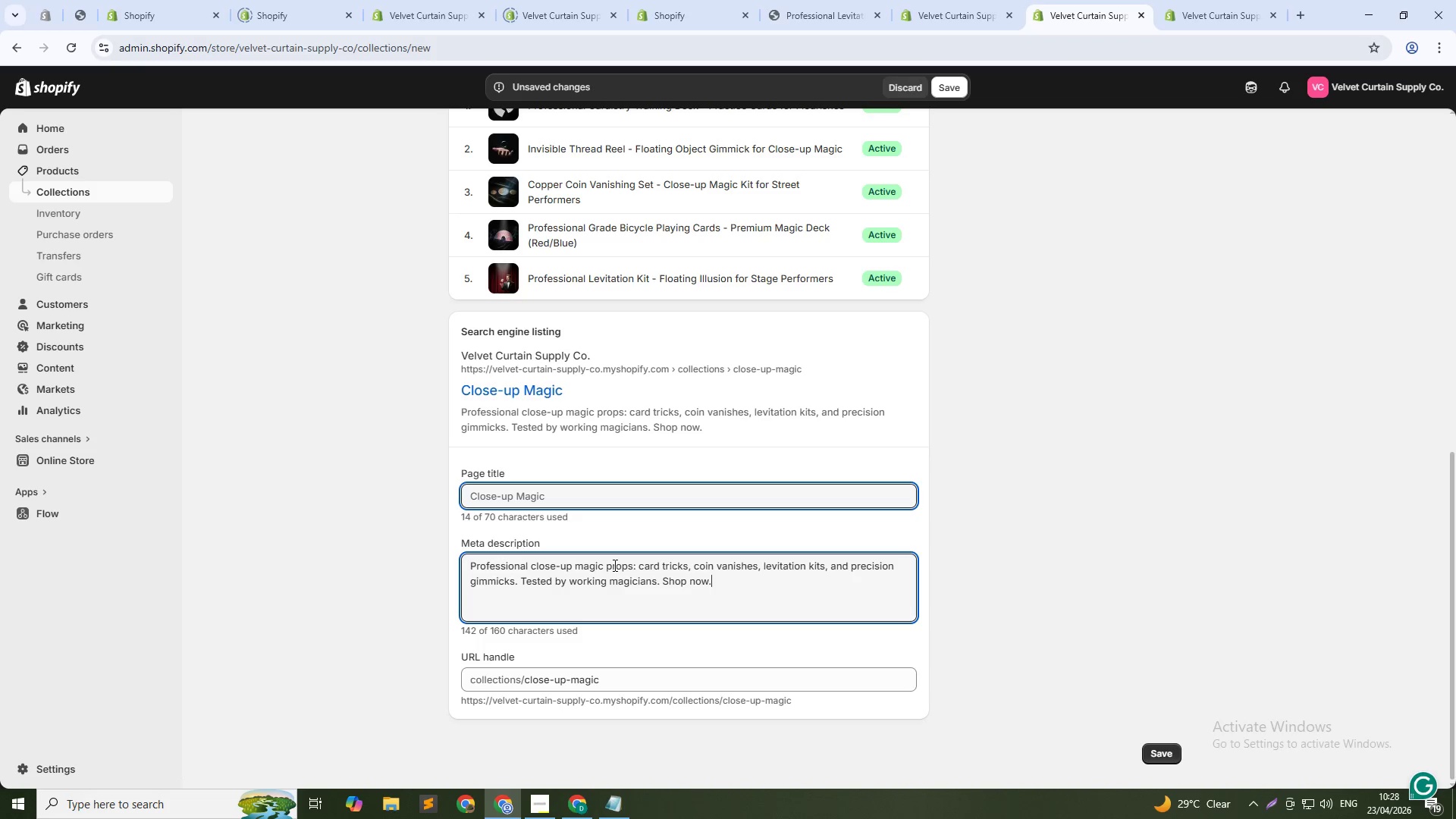 
wait(5.86)
 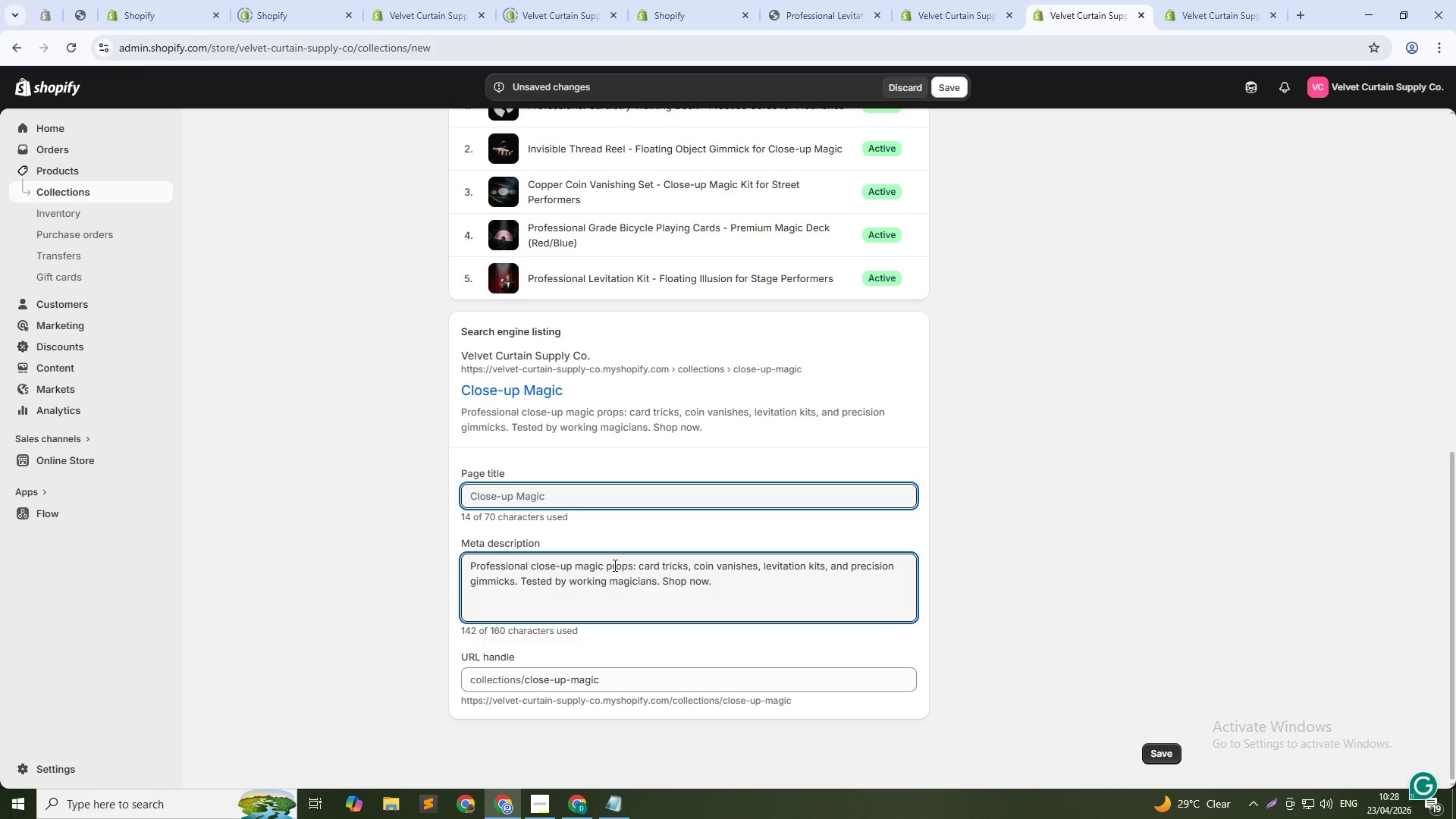 
scroll: coordinate [1041, 289], scroll_direction: up, amount: 9.0
 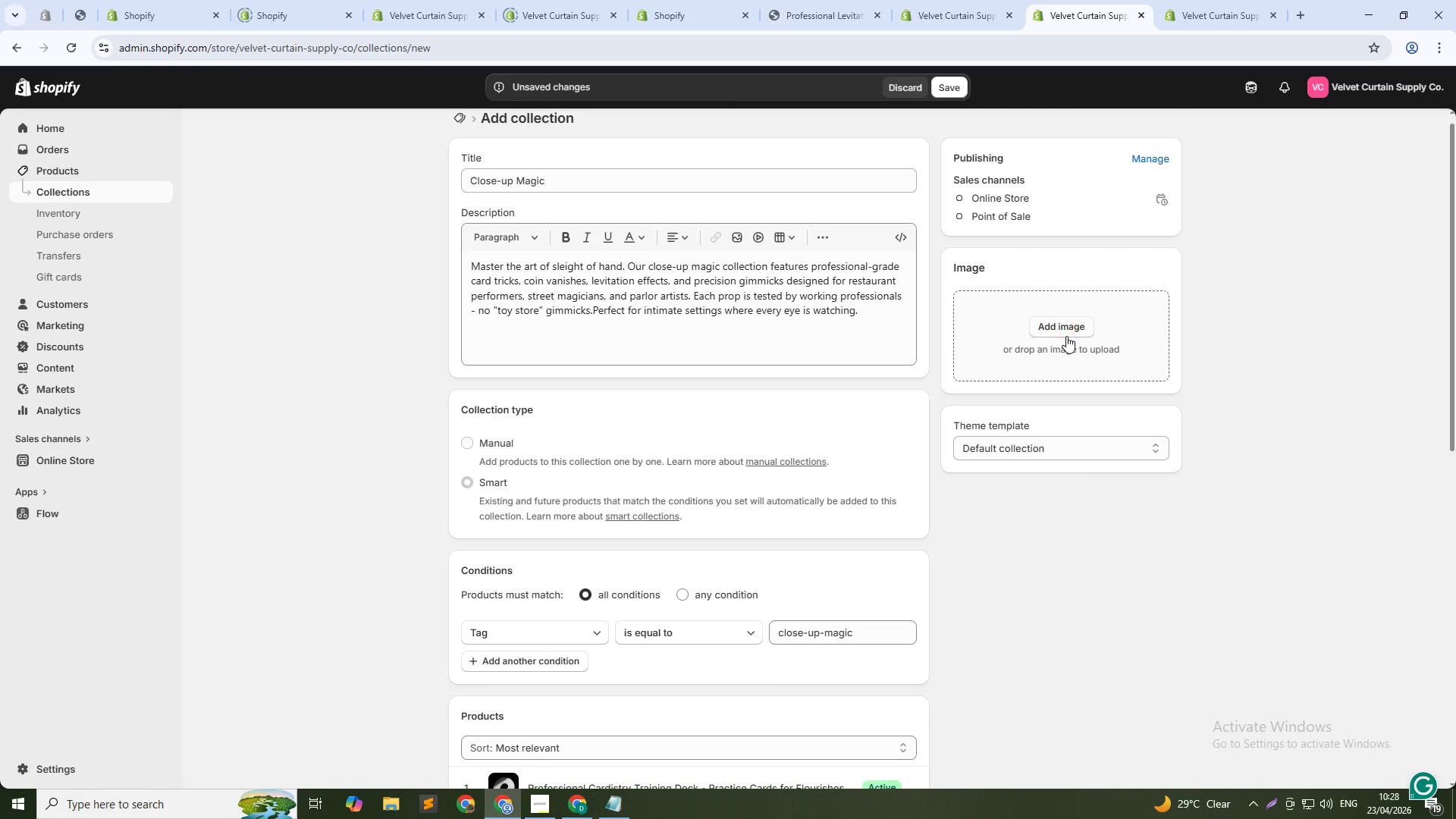 
left_click([1070, 322])
 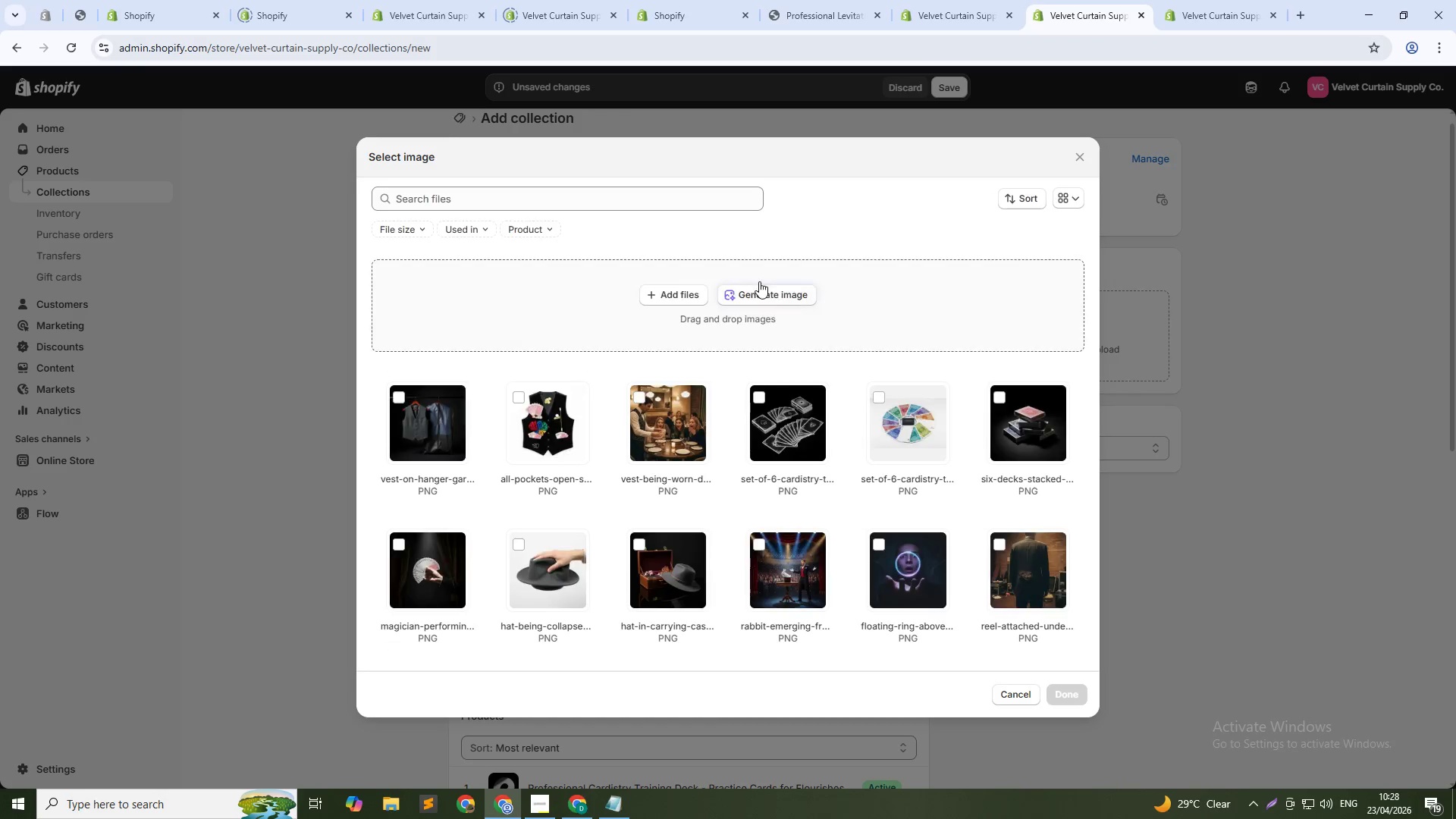 
left_click([755, 292])
 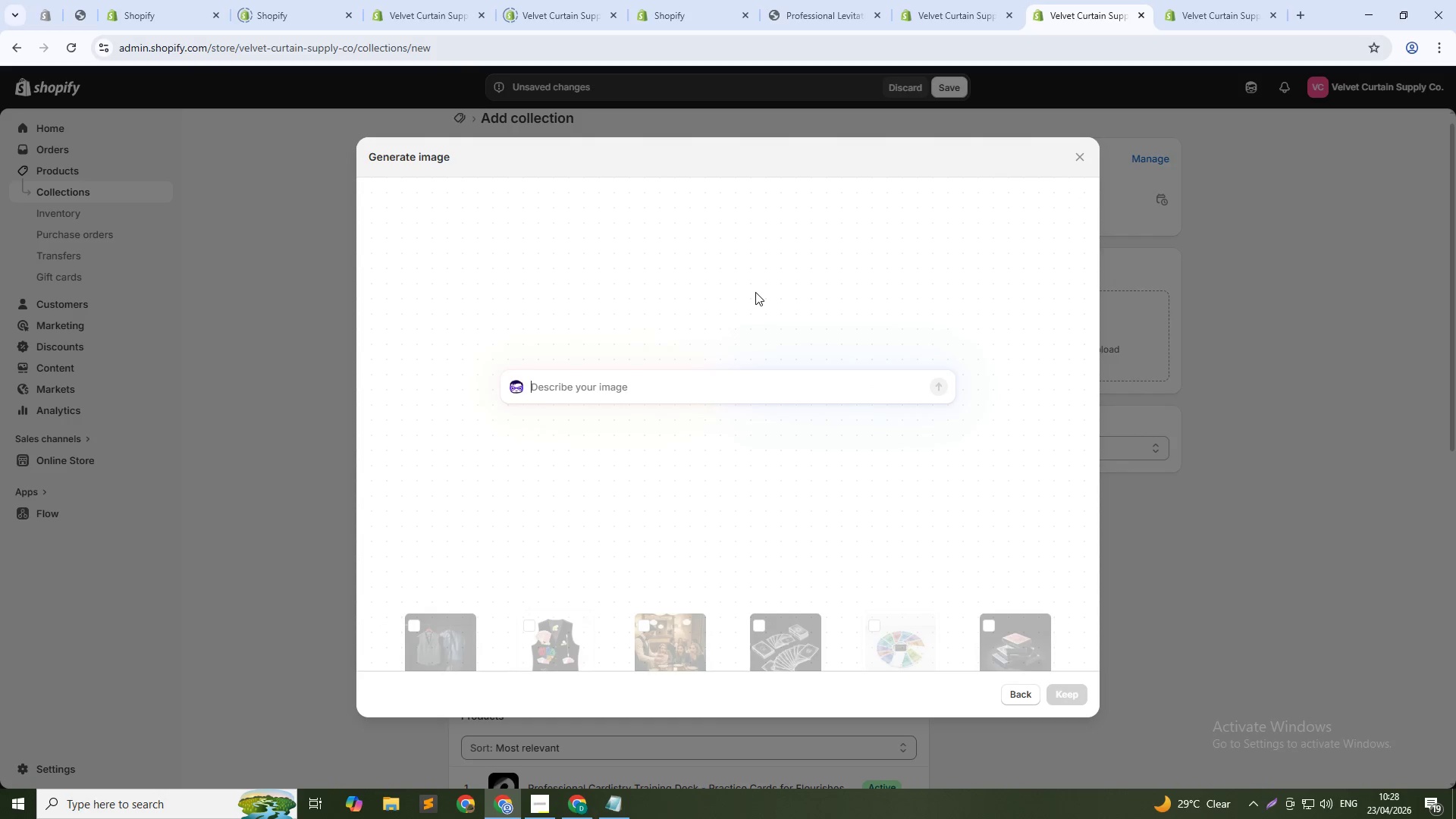 
type(Flat lay of close-up props on black velvet durface: playing cards spread in fan, copper)
 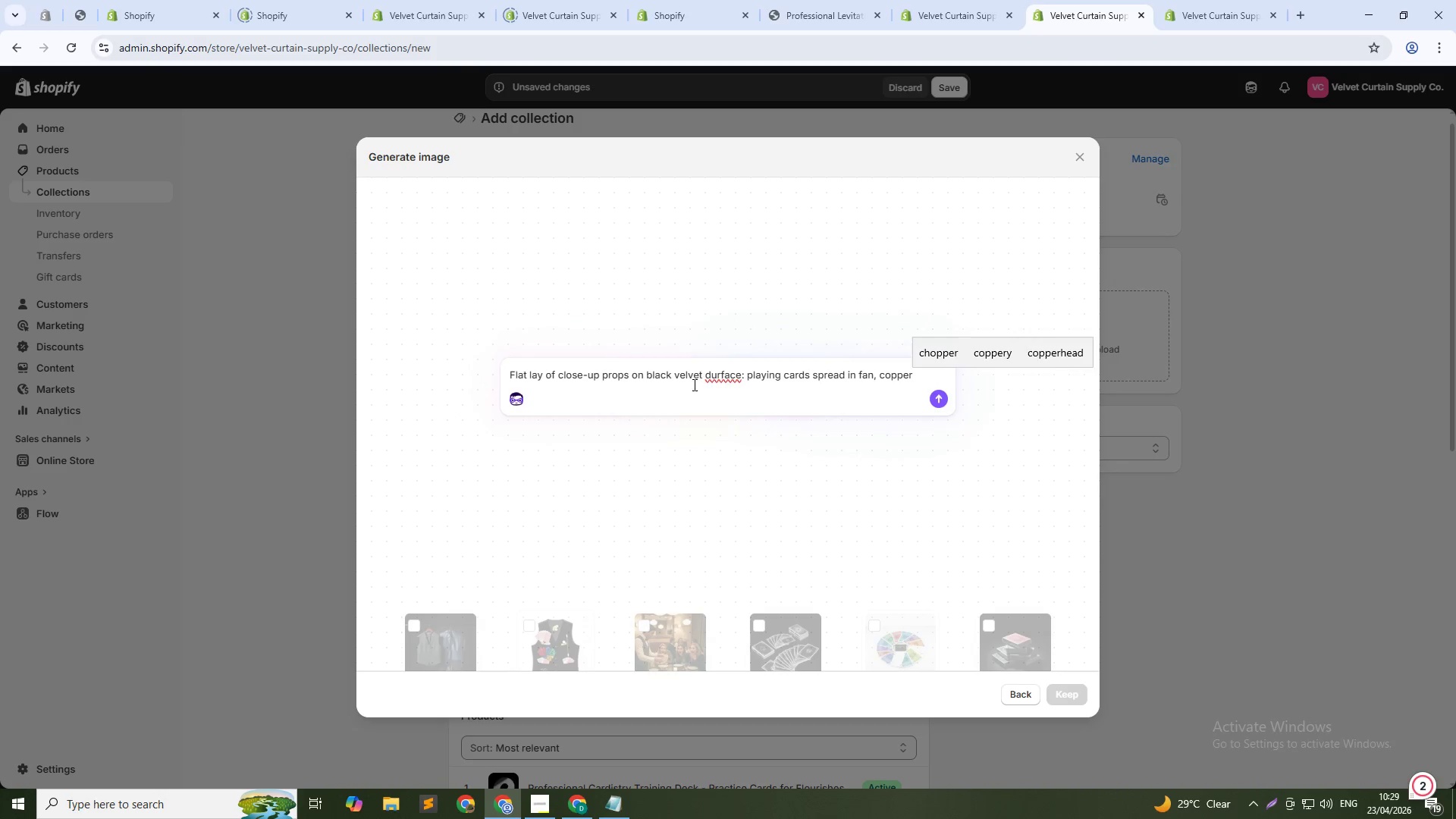 
left_click([716, 372])
 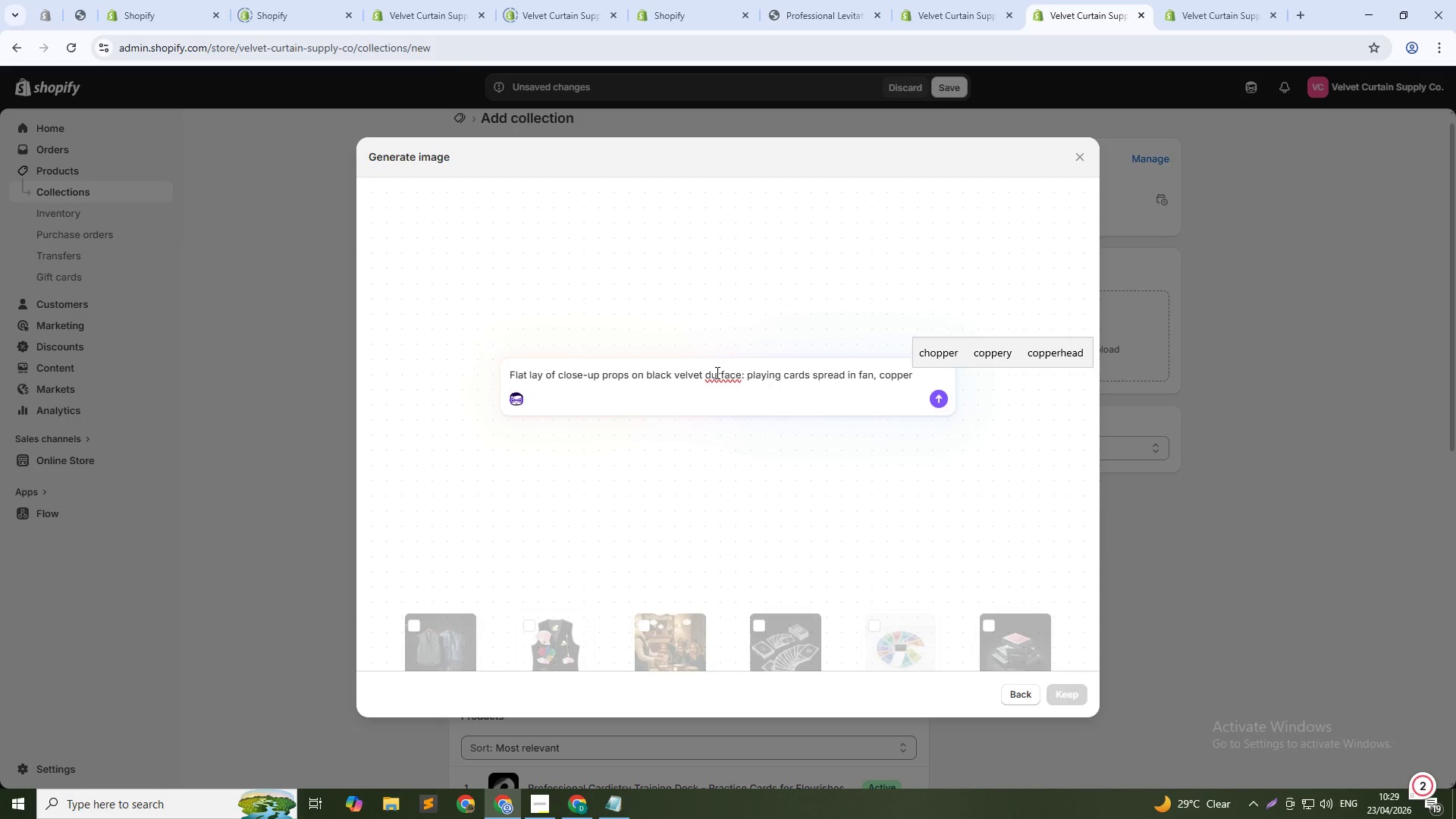 
key(ArrowLeft)
 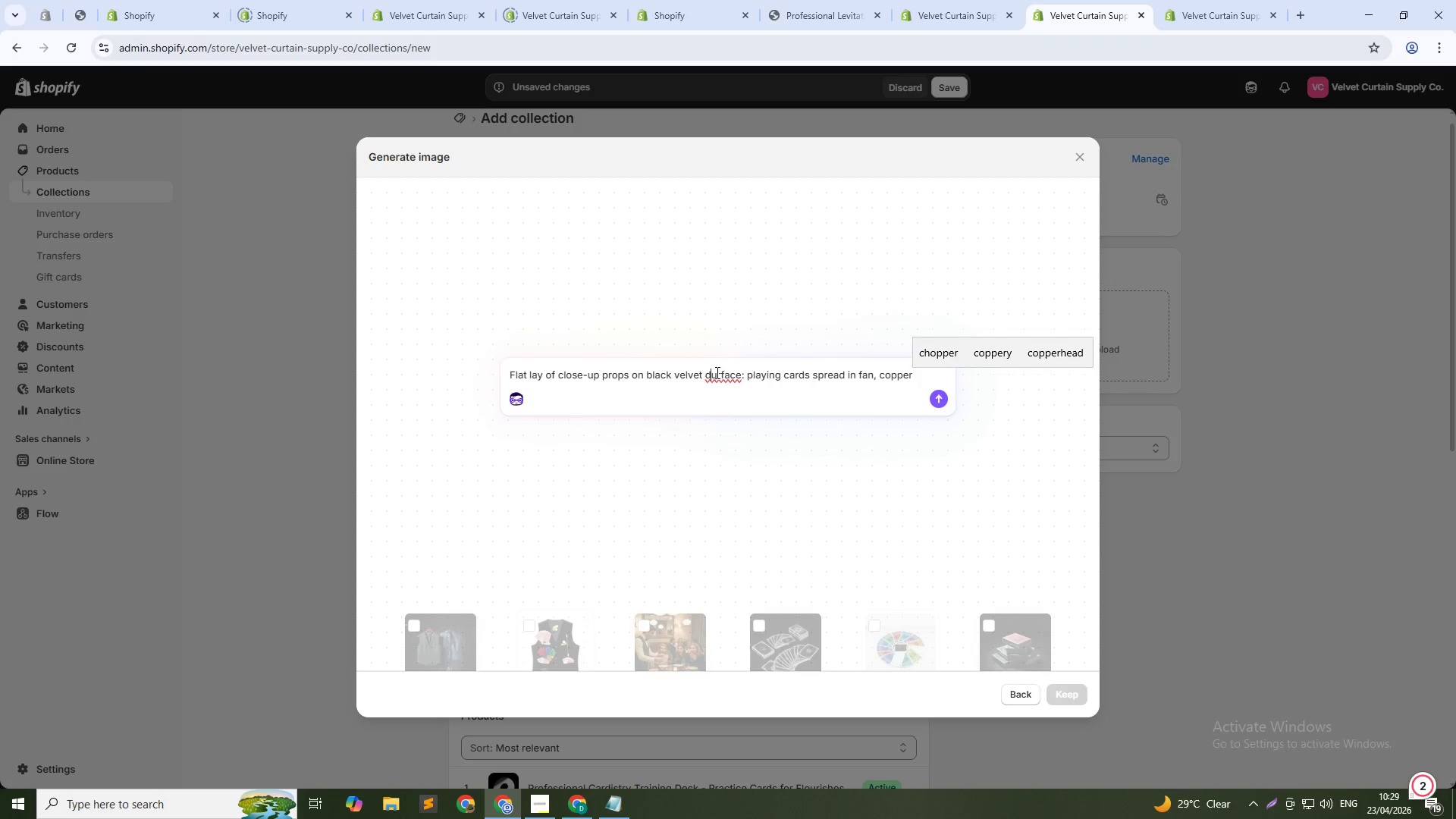 
key(Backspace)
 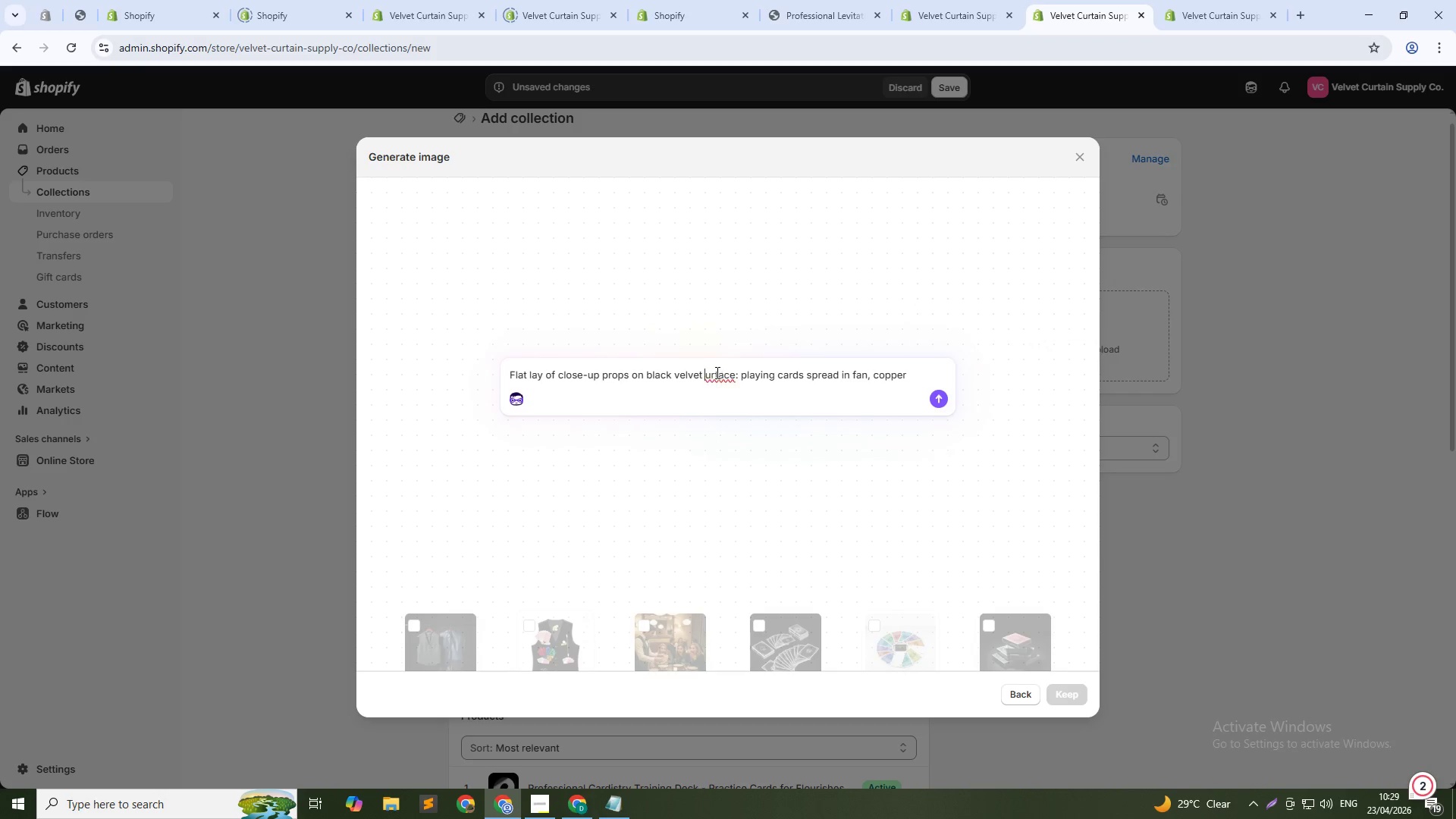 
key(S)
 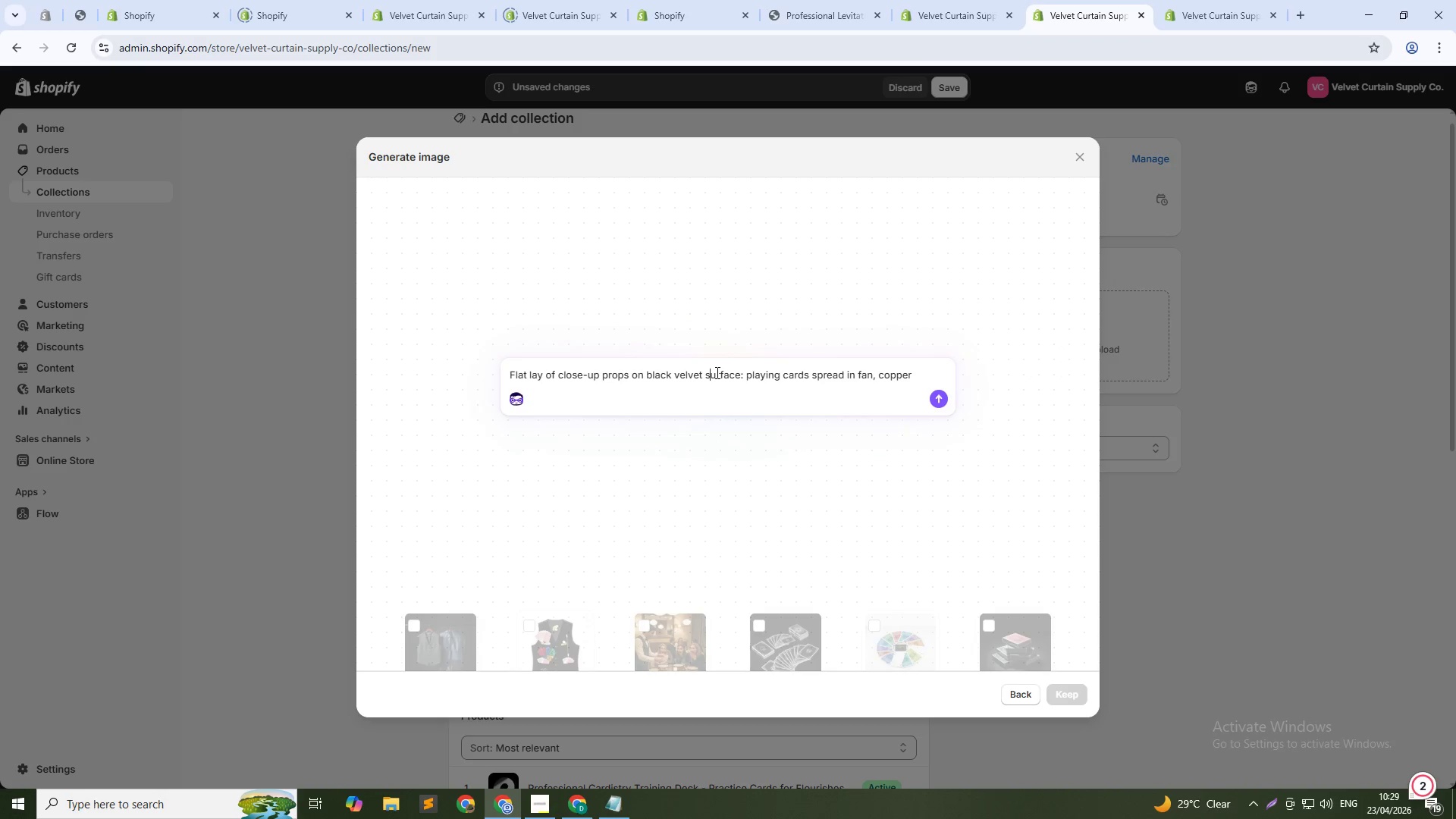 
key(ArrowDown)
 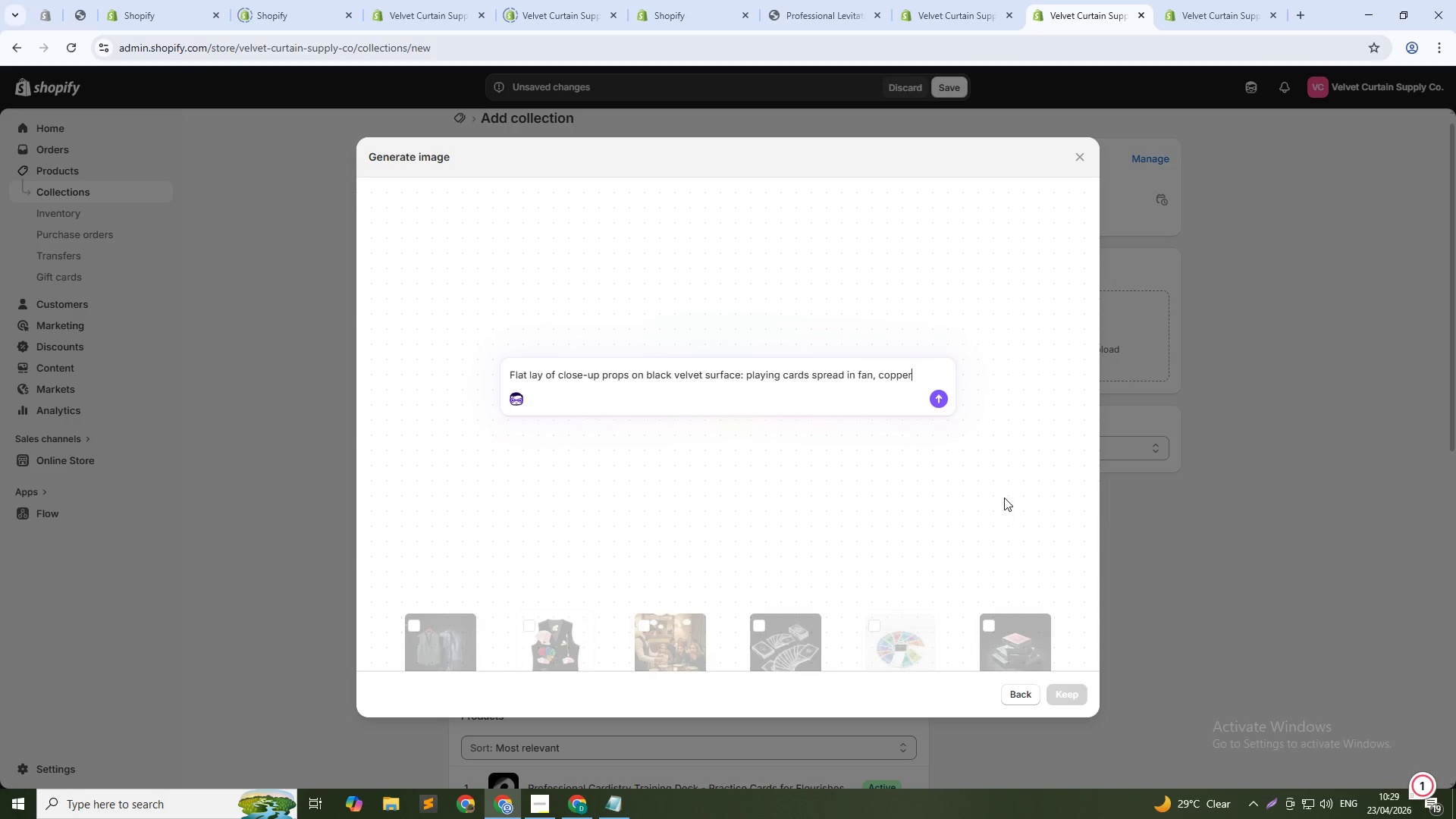 
type( coins scattered, levitation gimmick, invisible thread reel. Dramatic spotlight from above. Crimson curtain background. Professional magic aesthetic, !)
key(Backspace)
type(1:1 aquare, high)
key(Backspace)
key(Backspace)
type(square, high resolution.)
 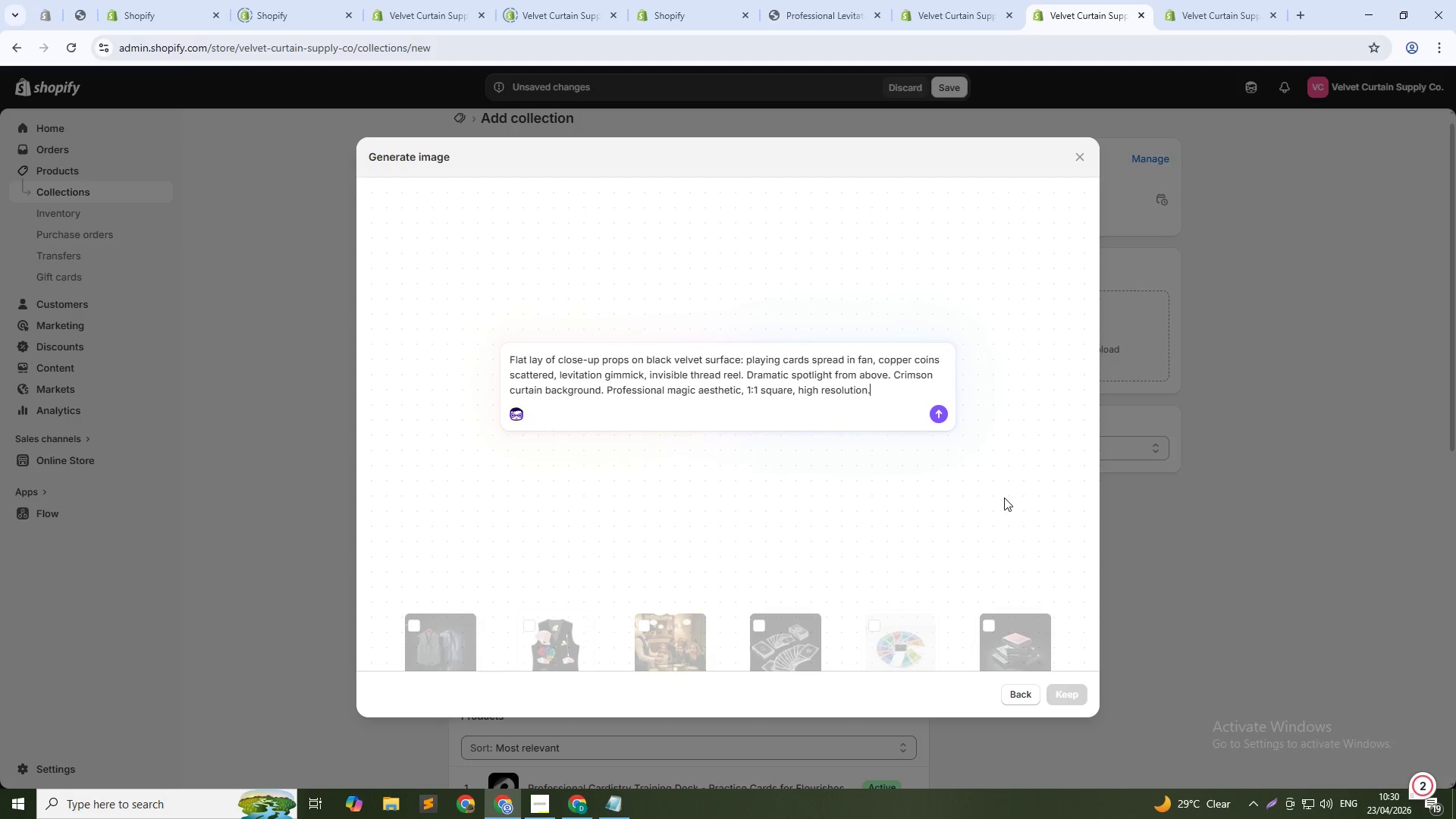 
 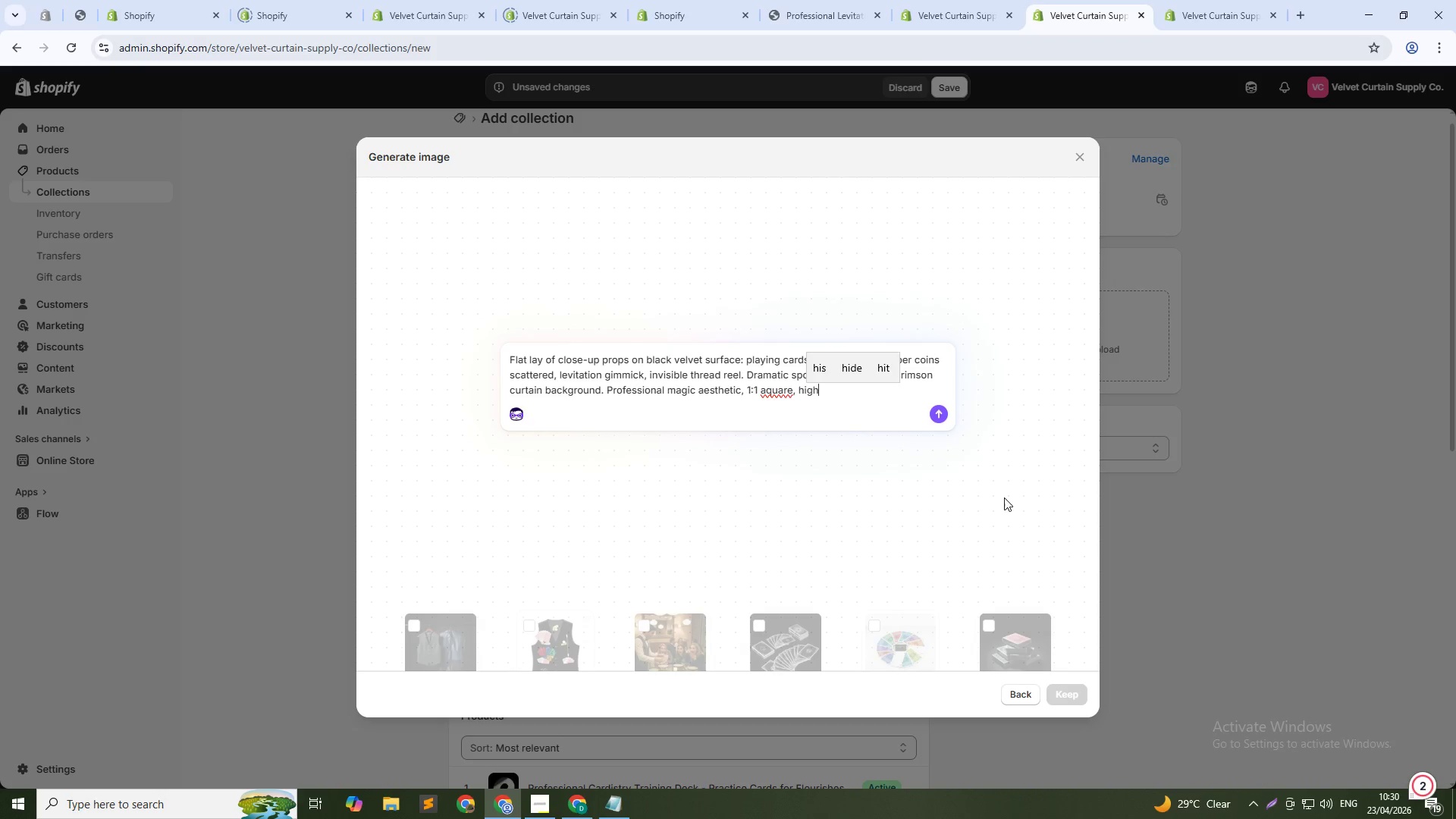 
key(Enter)
 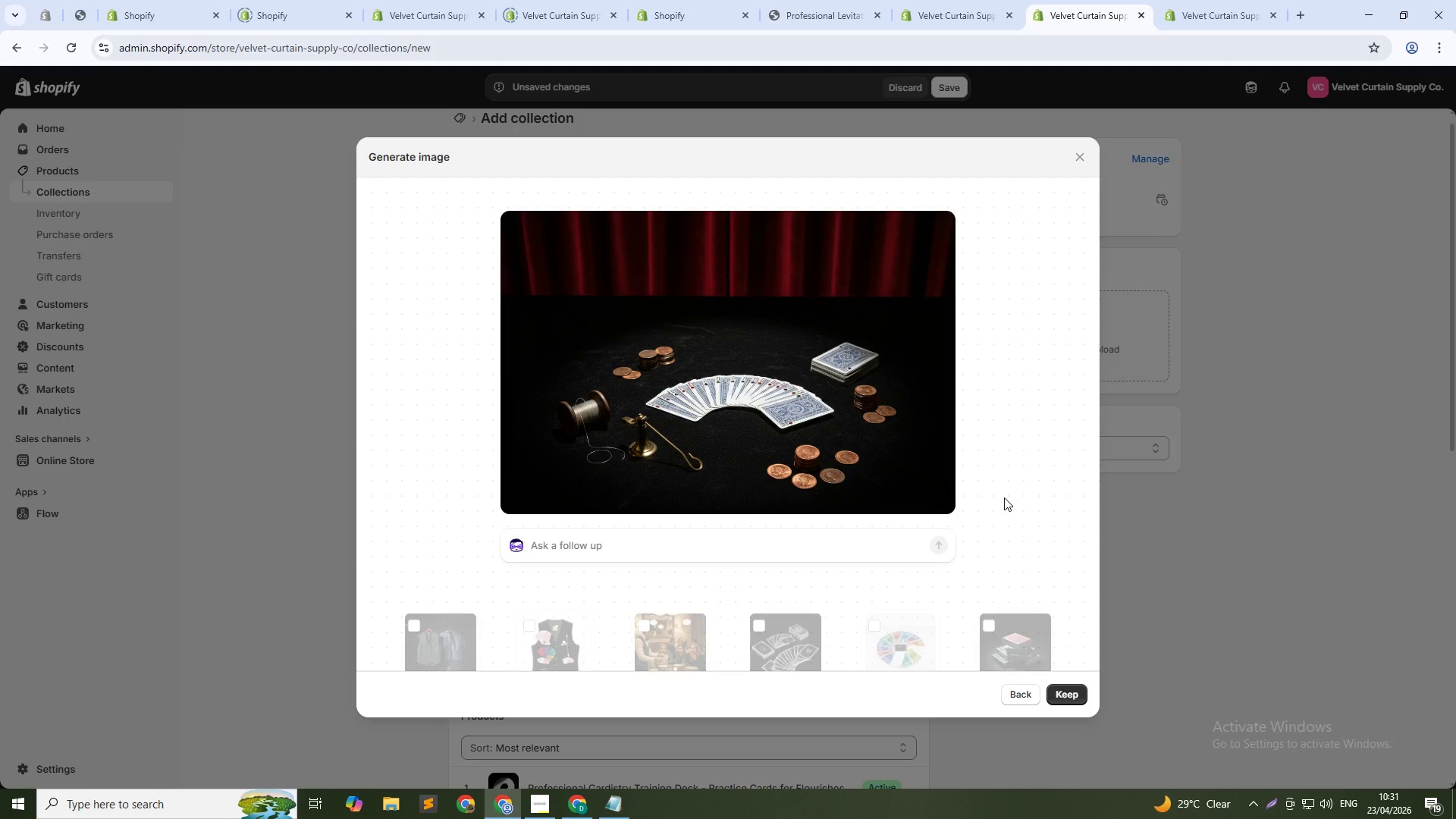 
wait(50.36)
 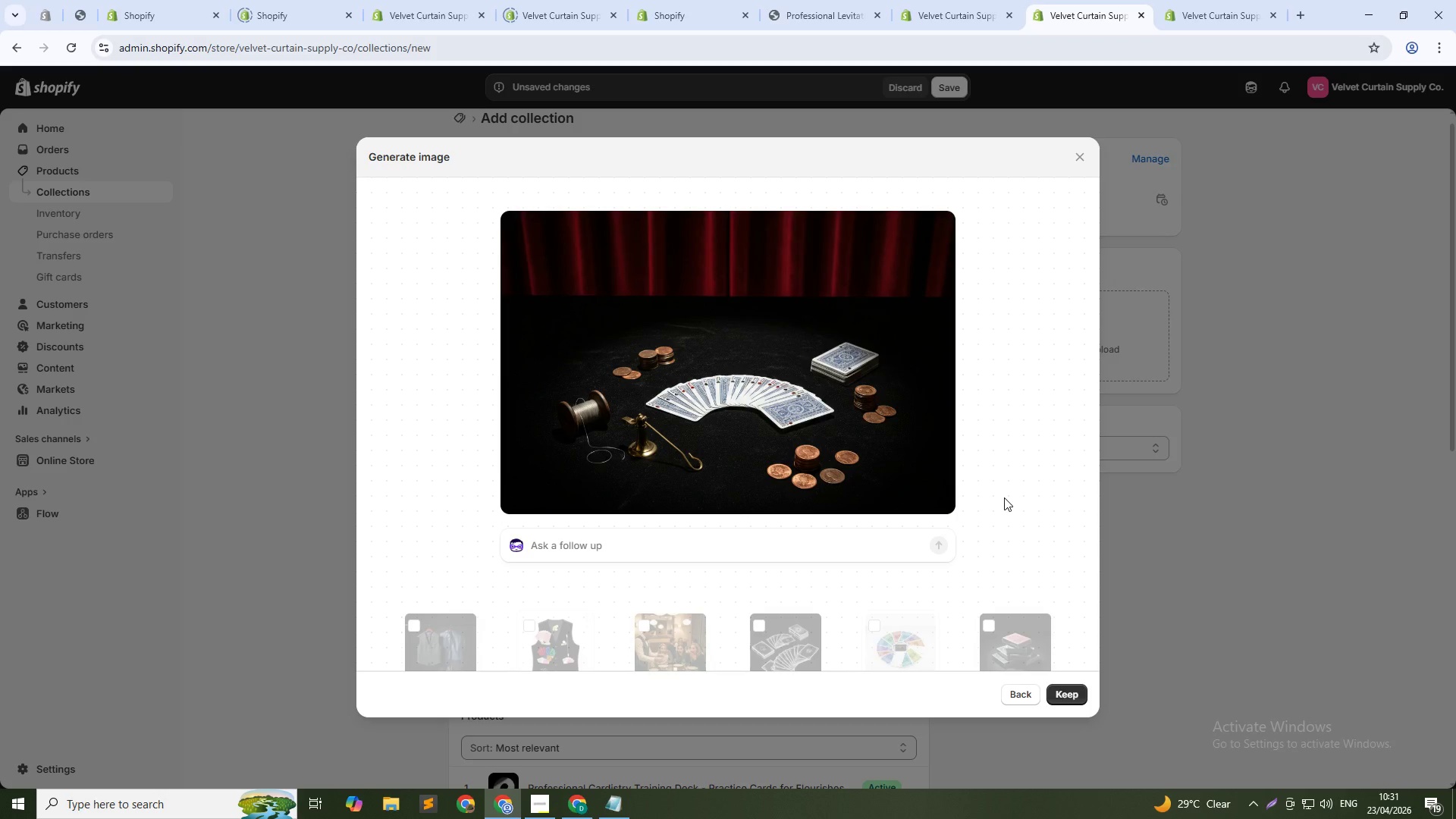 
left_click([1053, 690])
 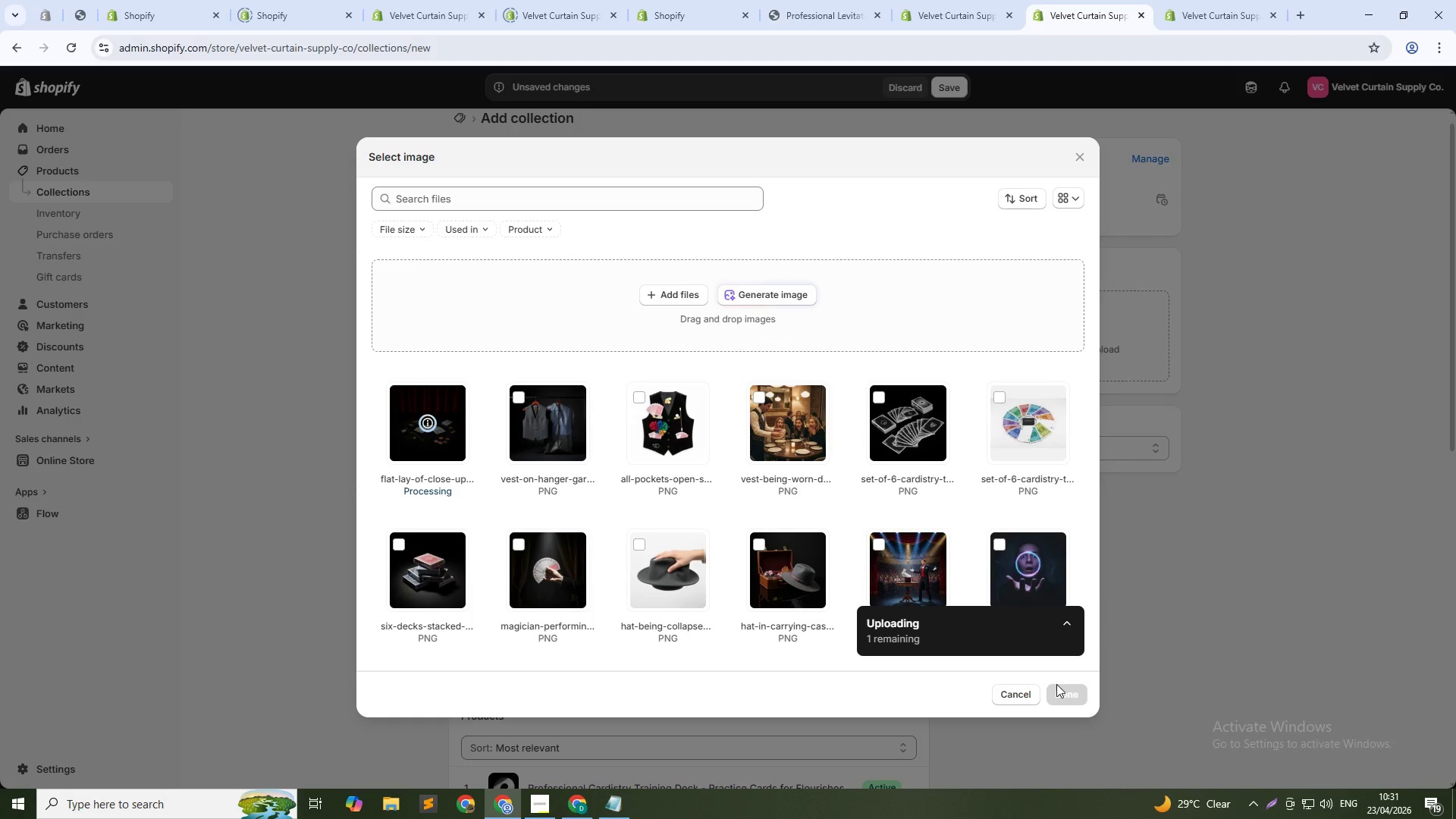 
wait(11.25)
 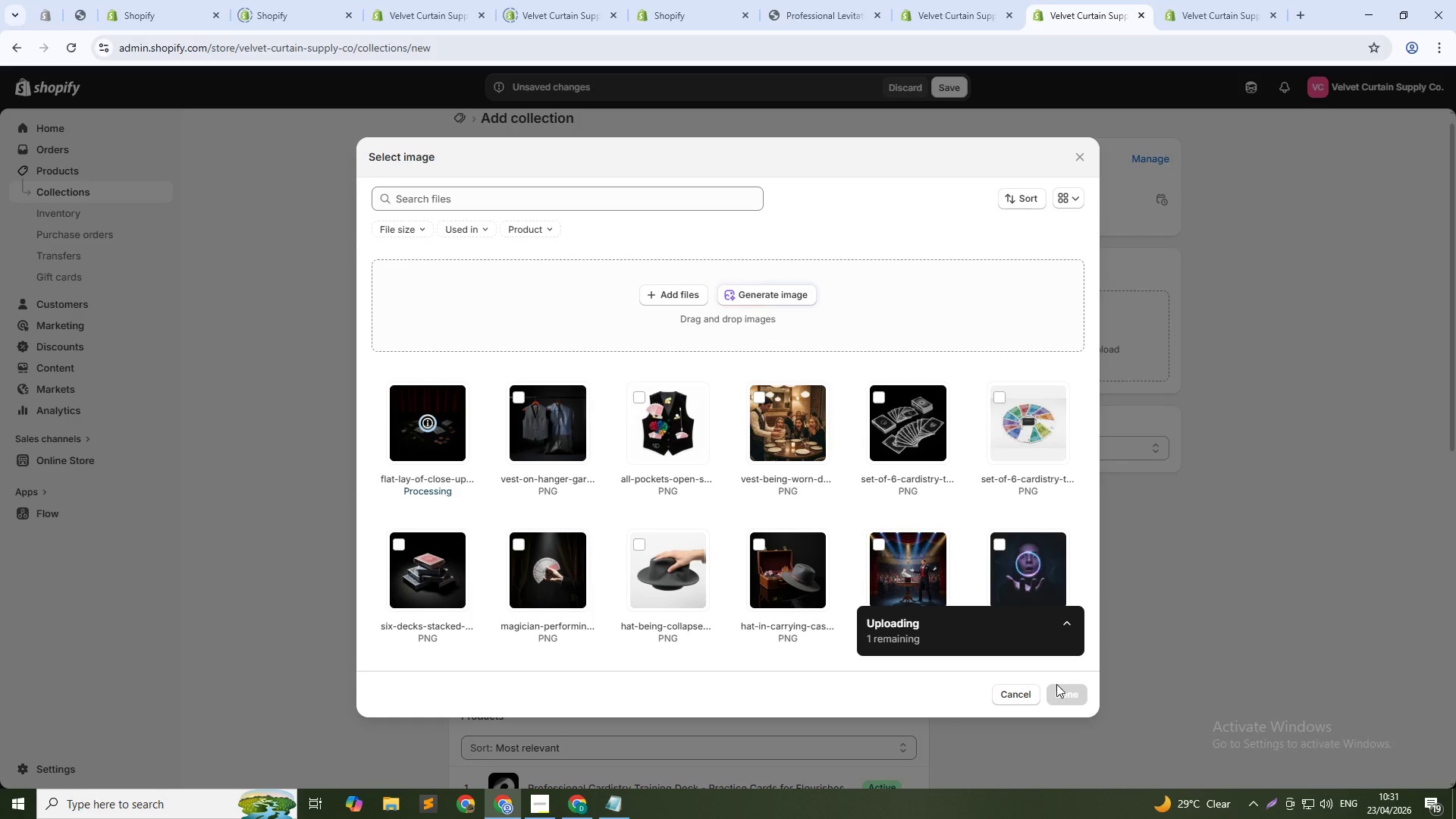 
left_click([1069, 699])
 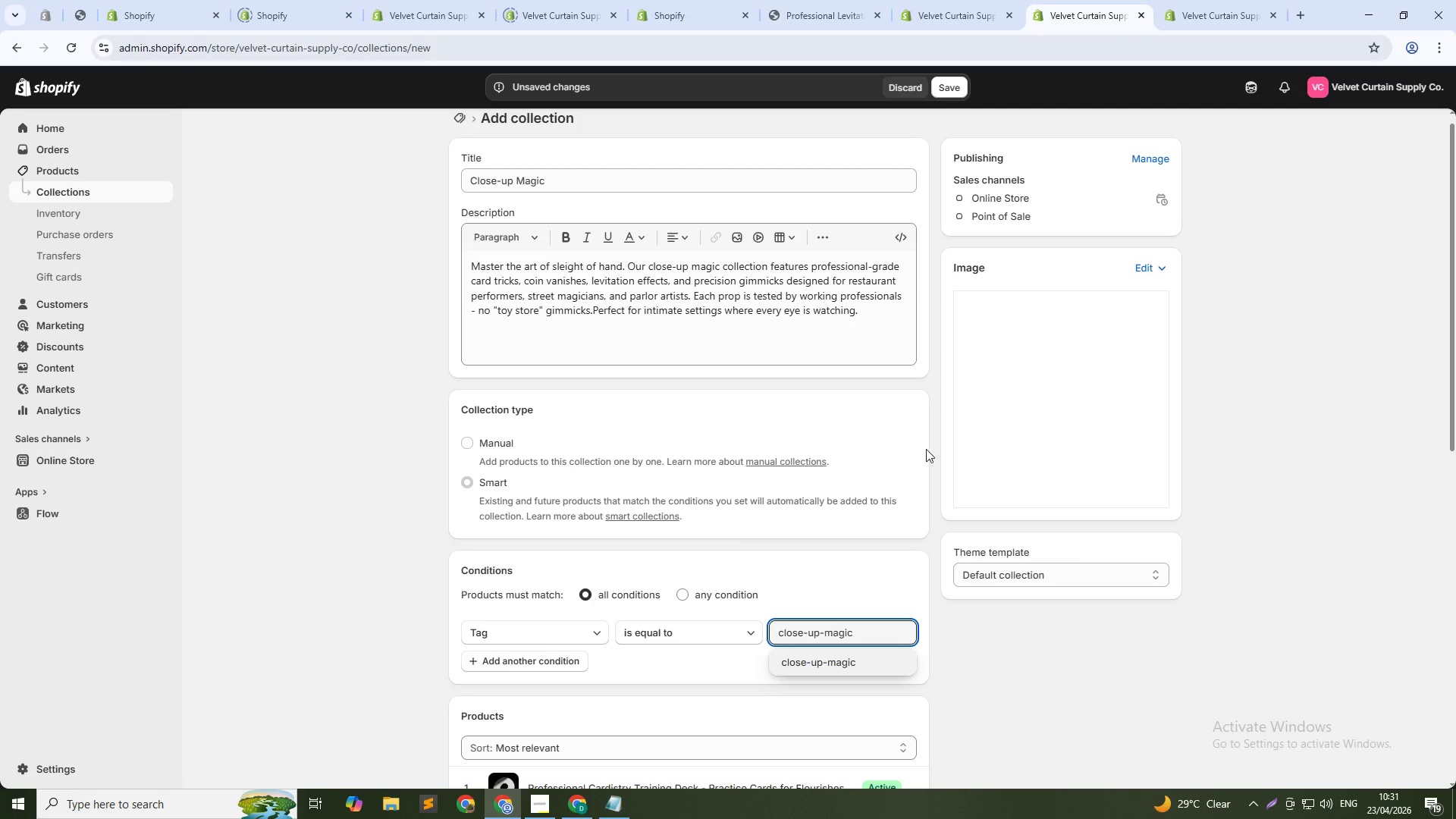 
left_click([1045, 435])
 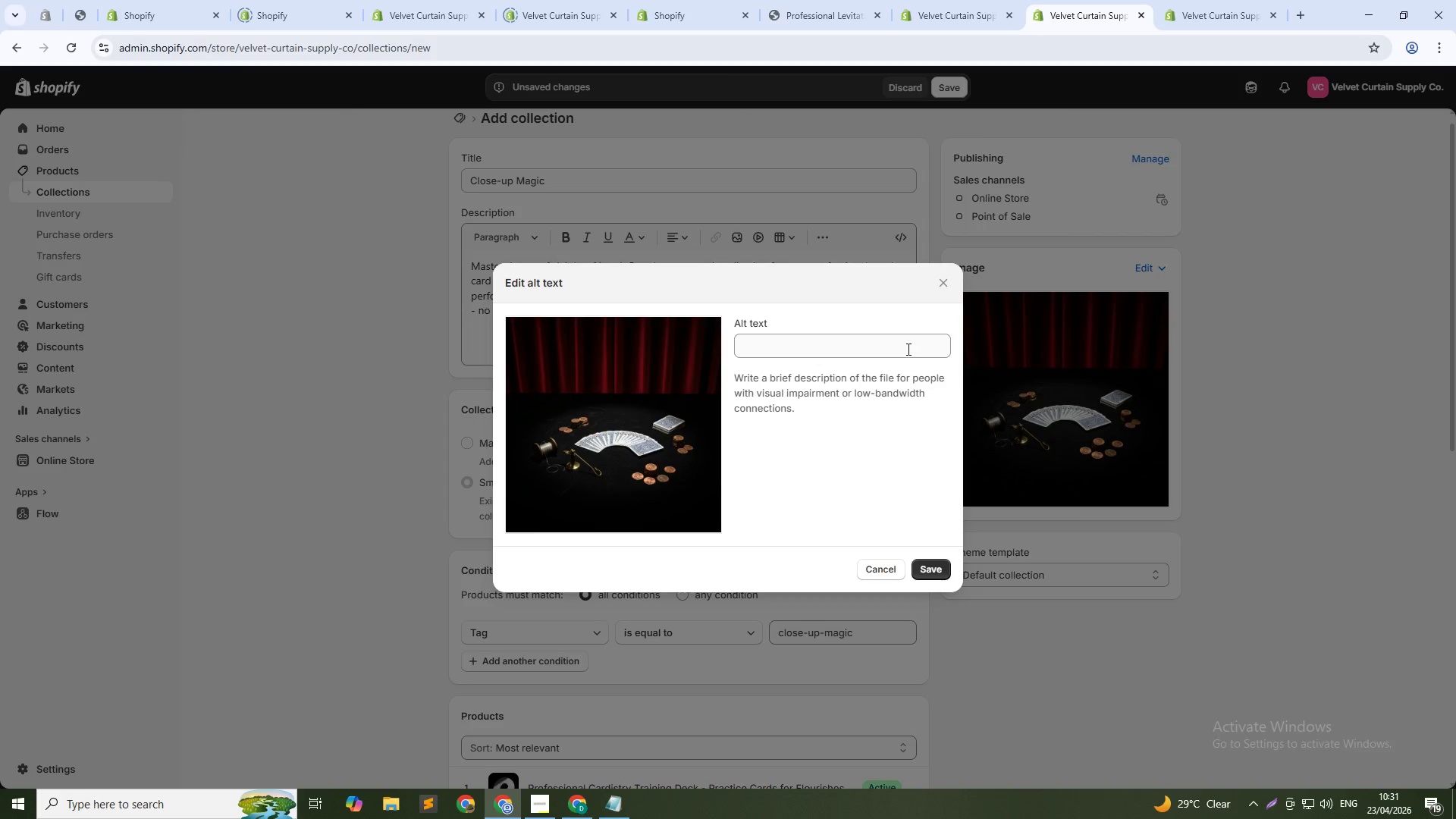 
left_click([902, 347])
 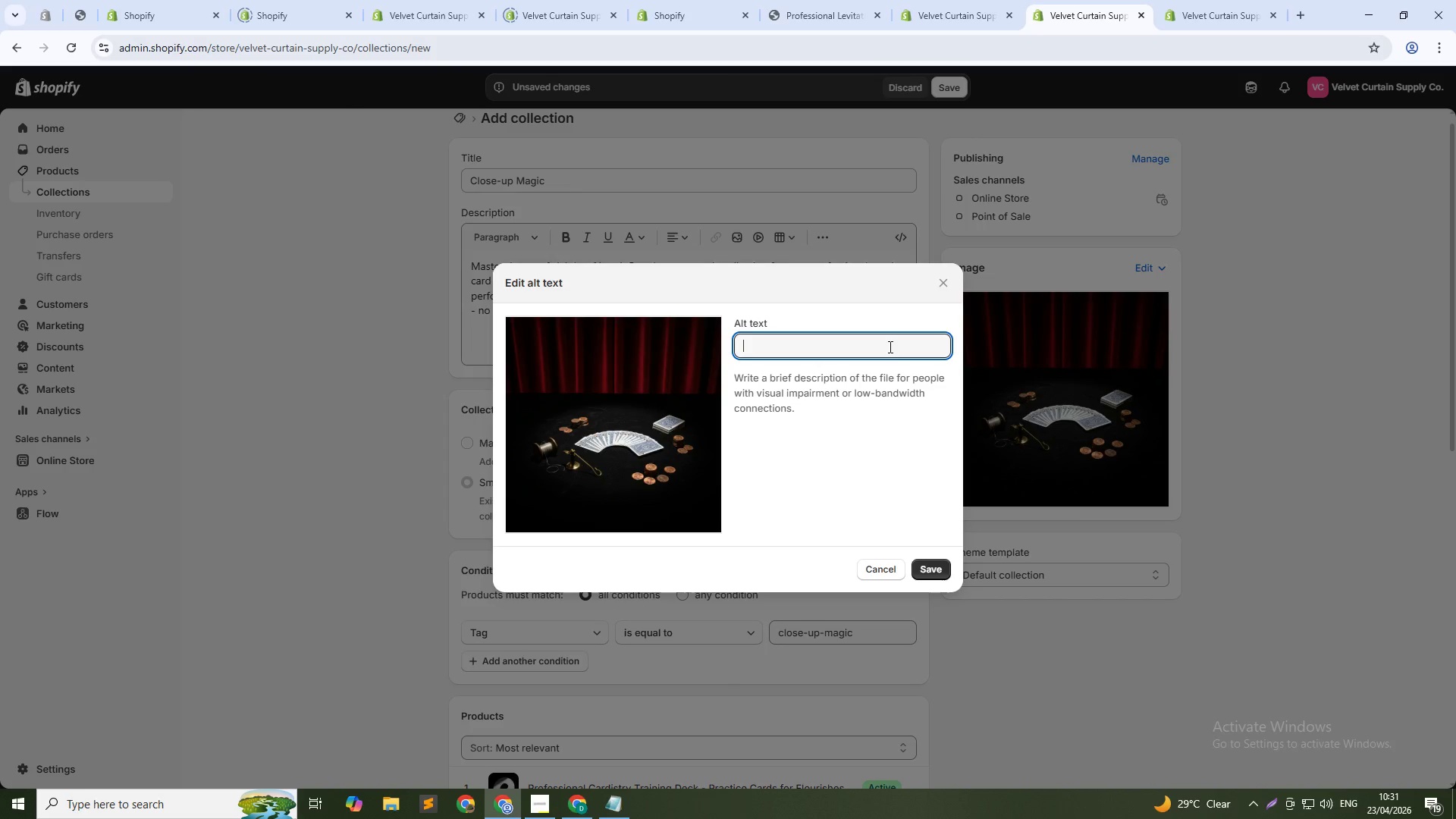 
type(The Velvet Curtain Supply Co. close-up magic collection - professional card tricks, coin vanishes, and levitation gimmicks for magicians)
 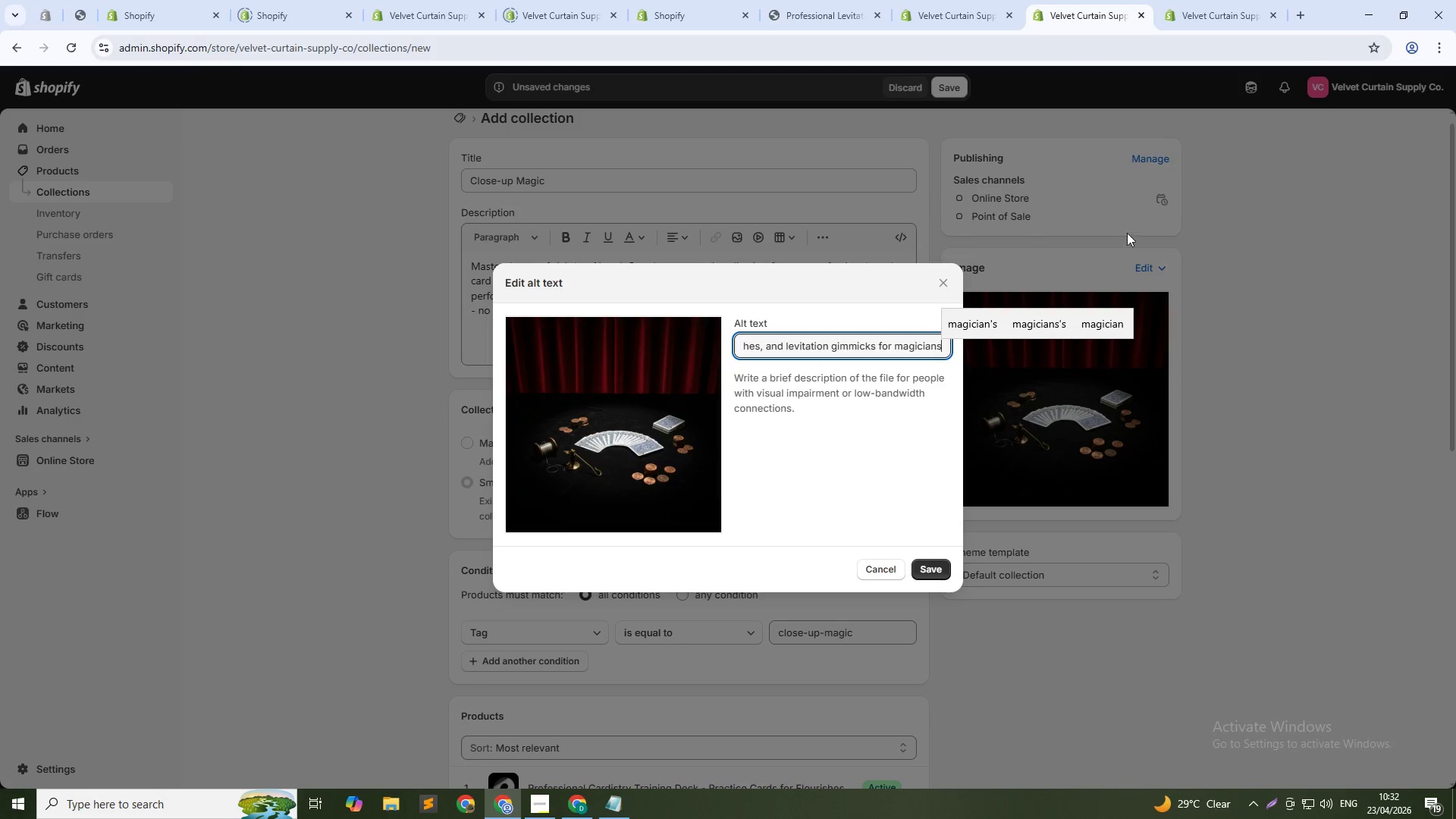 
left_click([925, 569])
 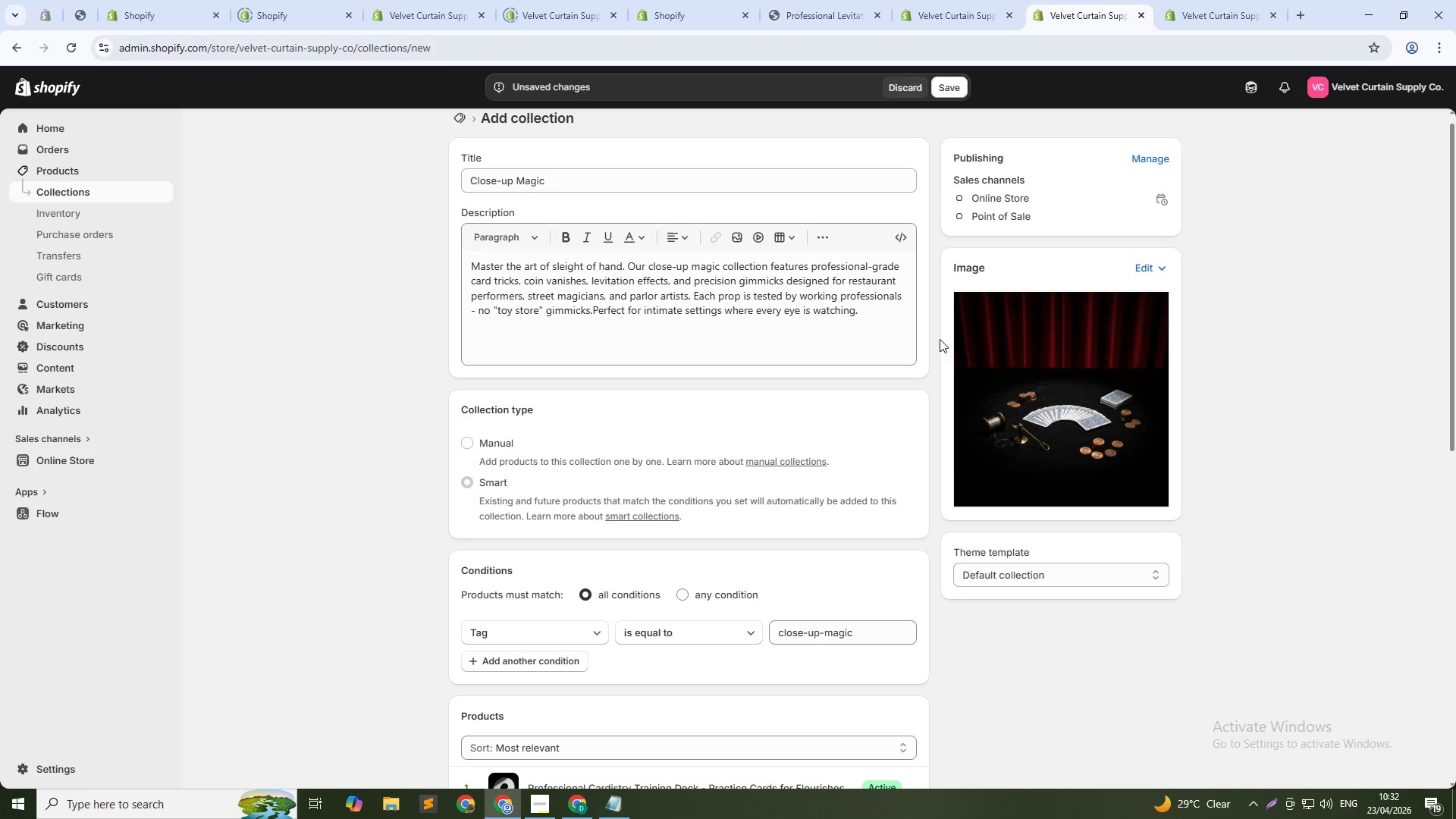 
left_click([937, 89])
 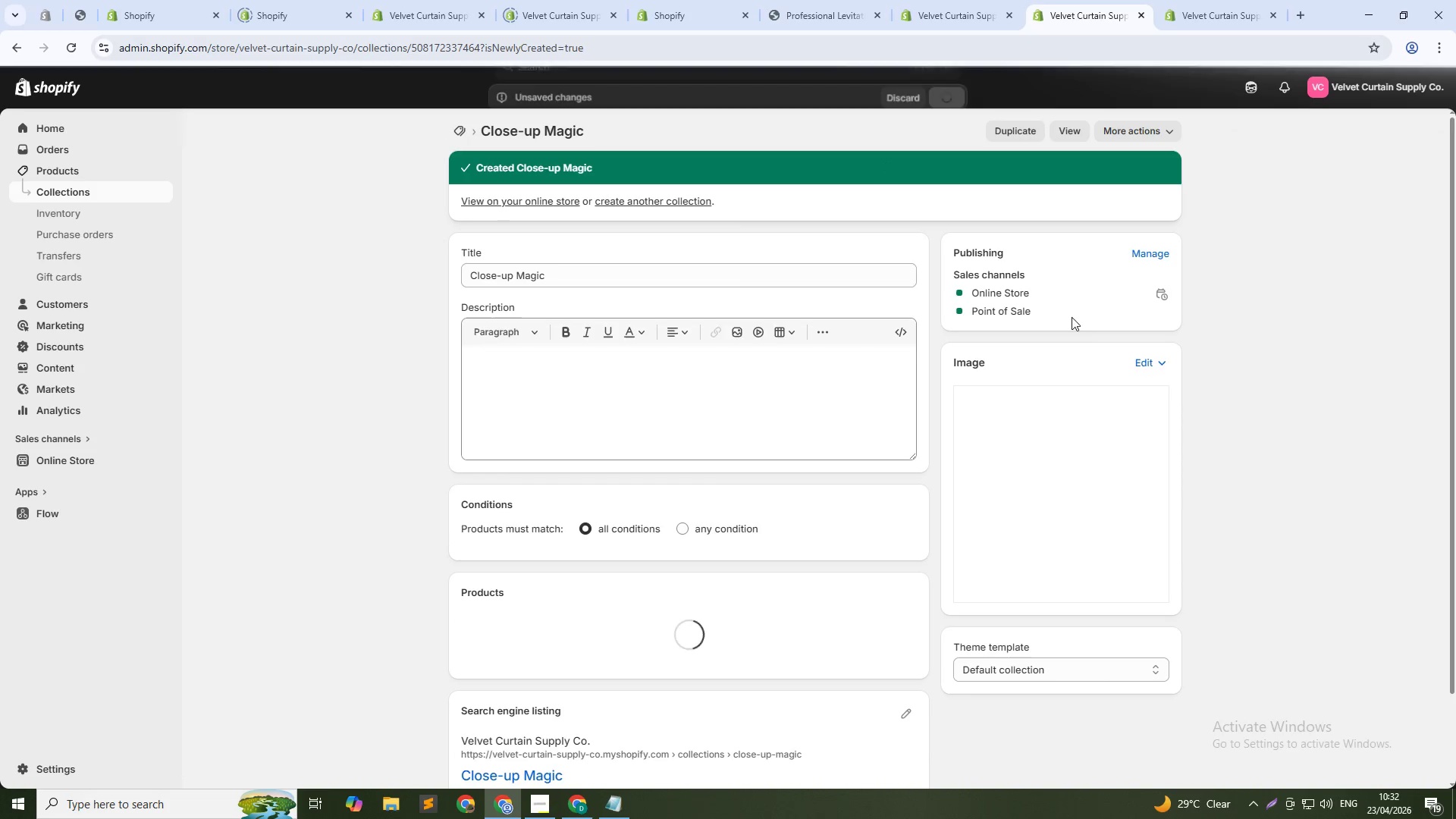 
wait(7.25)
 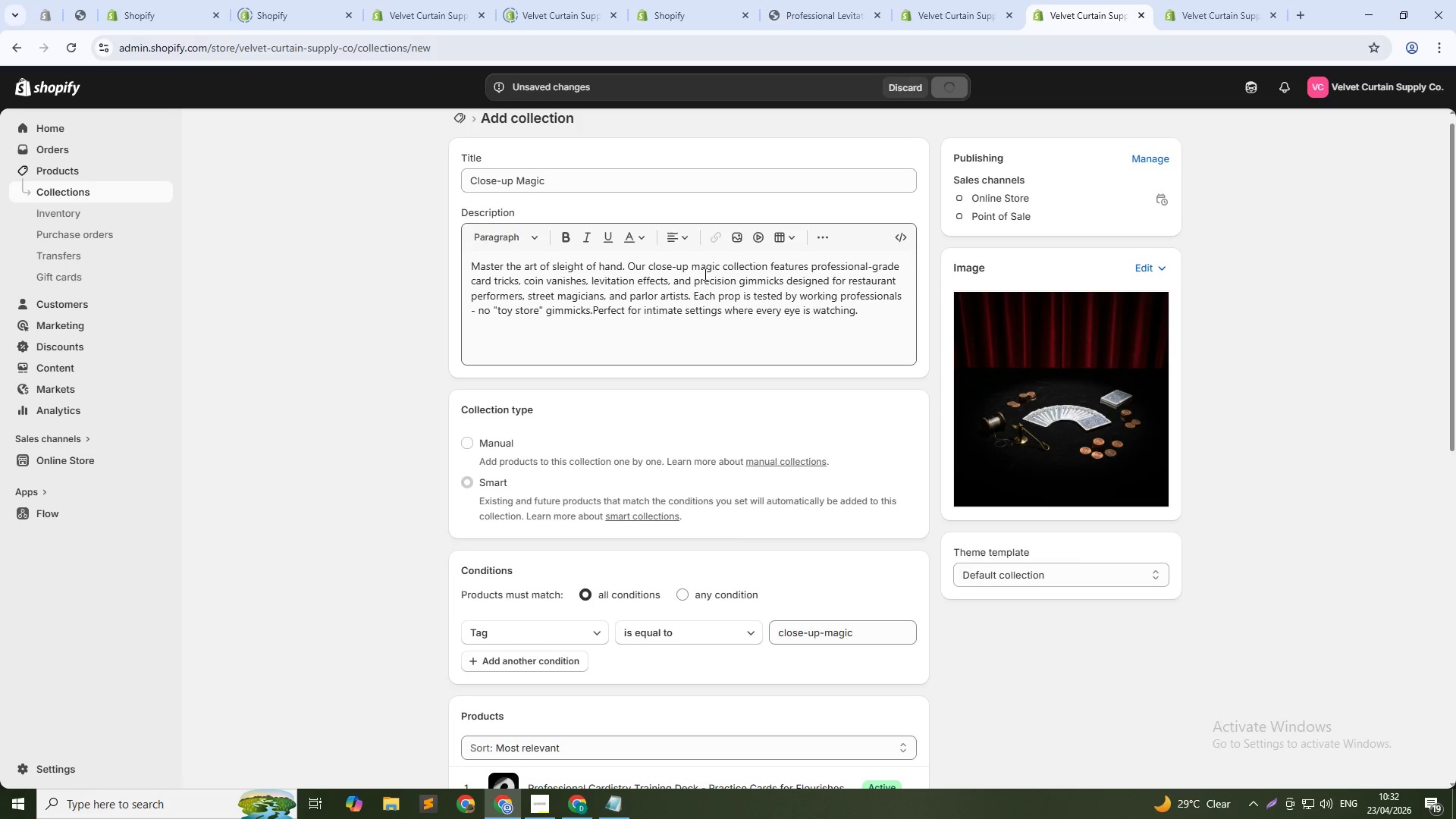 
left_click([459, 130])
 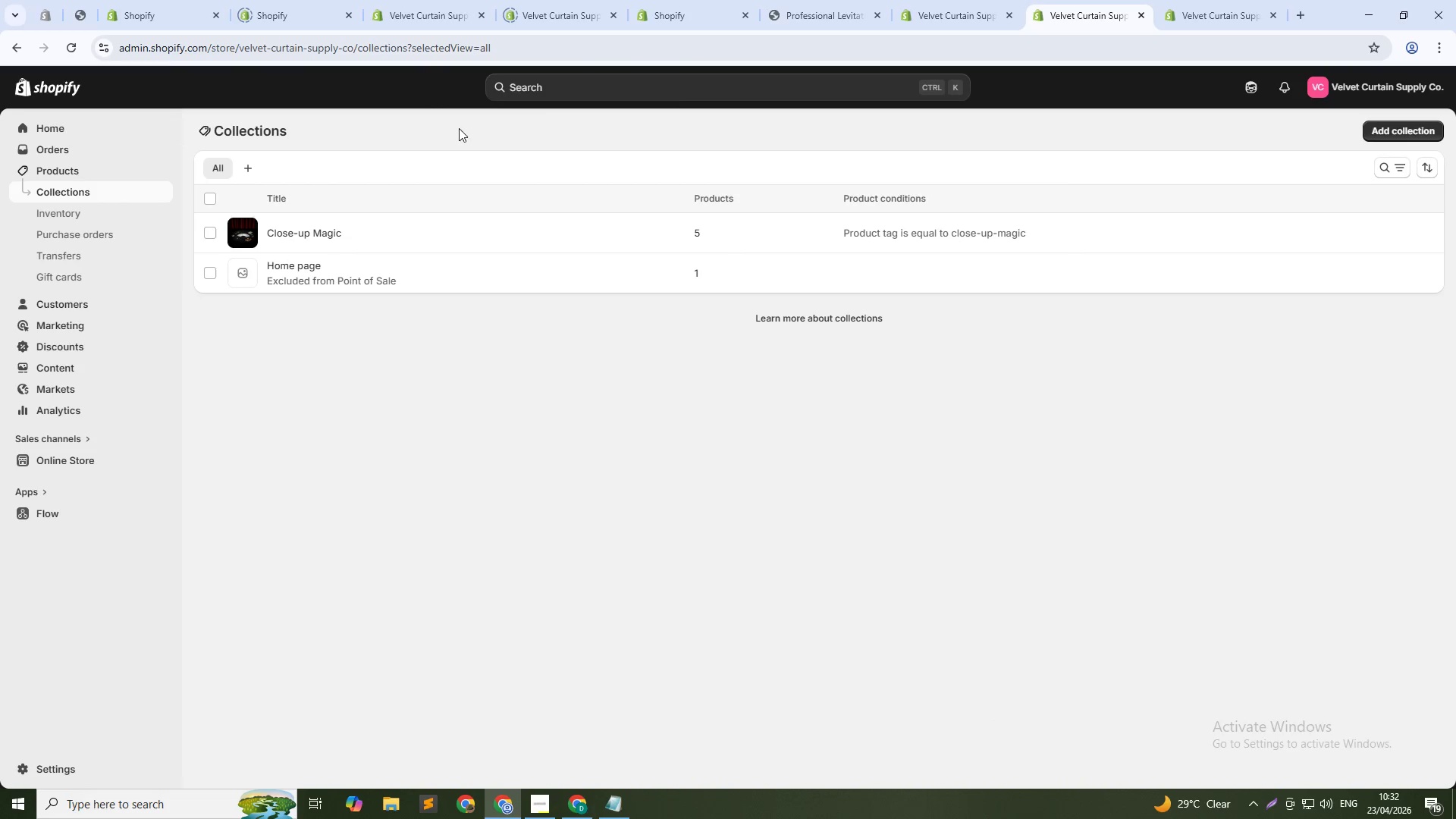 
left_click([1418, 134])
 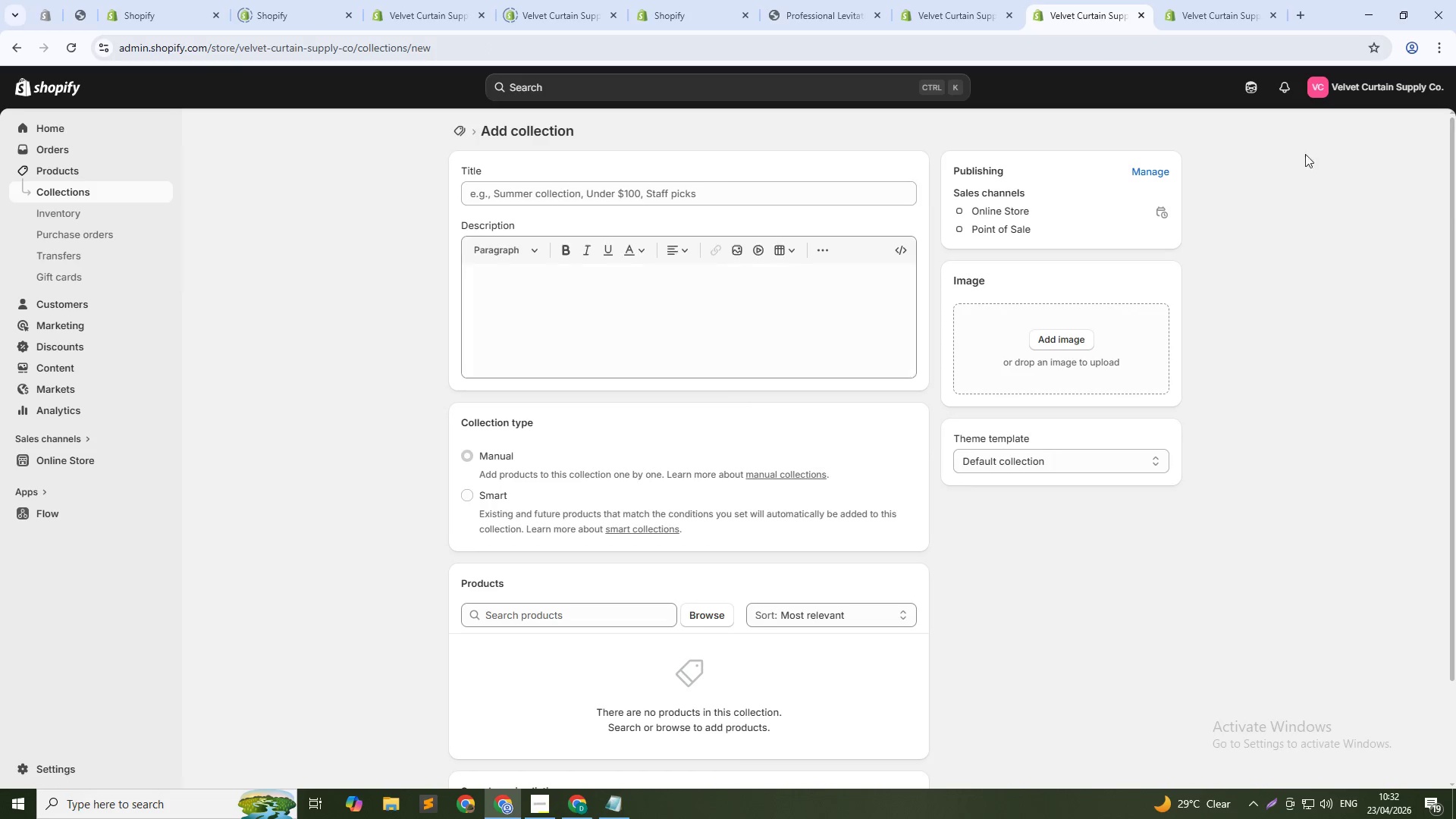 
hold_key(key=ShiftLeft, duration=0.56)
 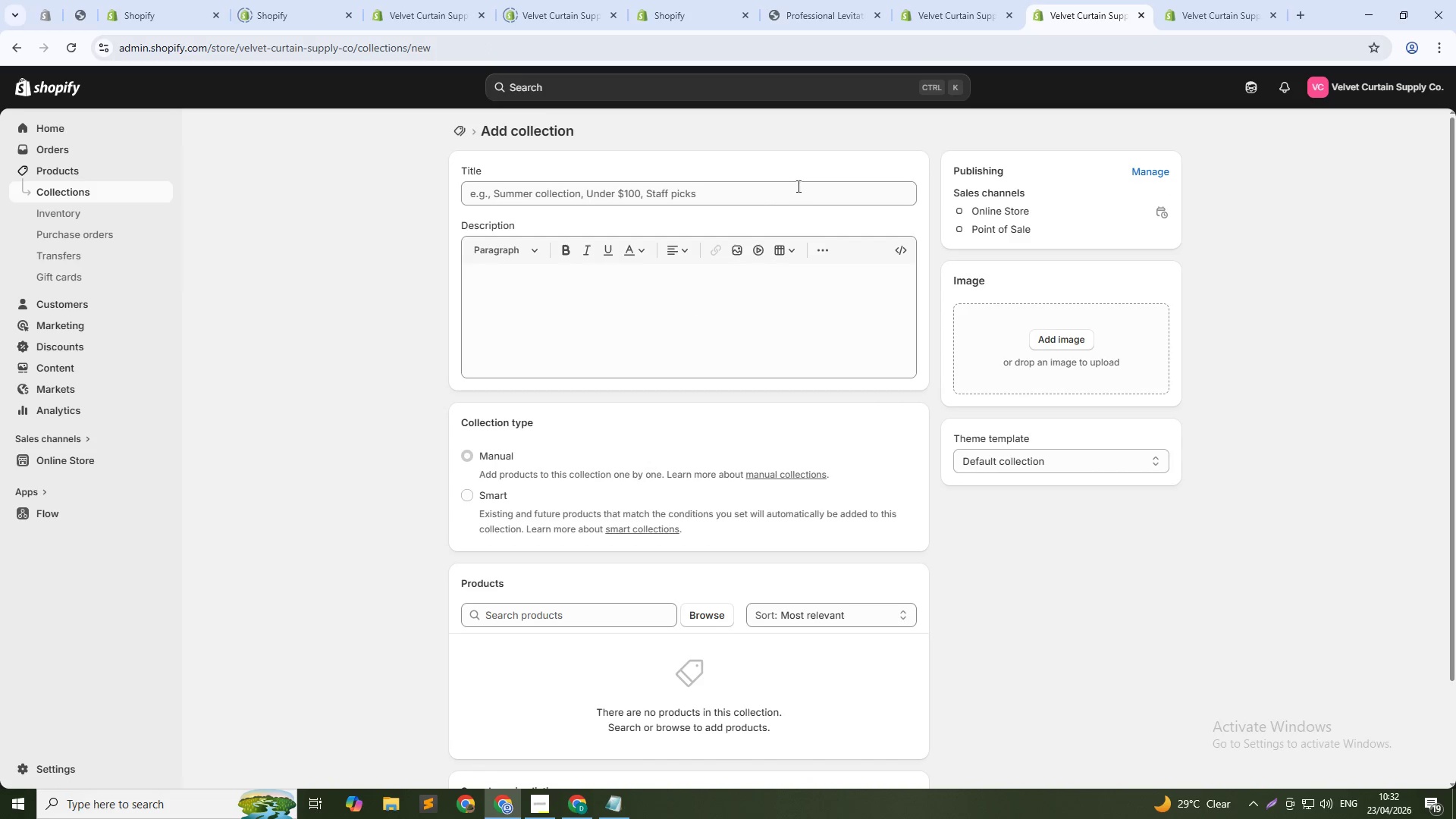 
left_click([801, 196])
 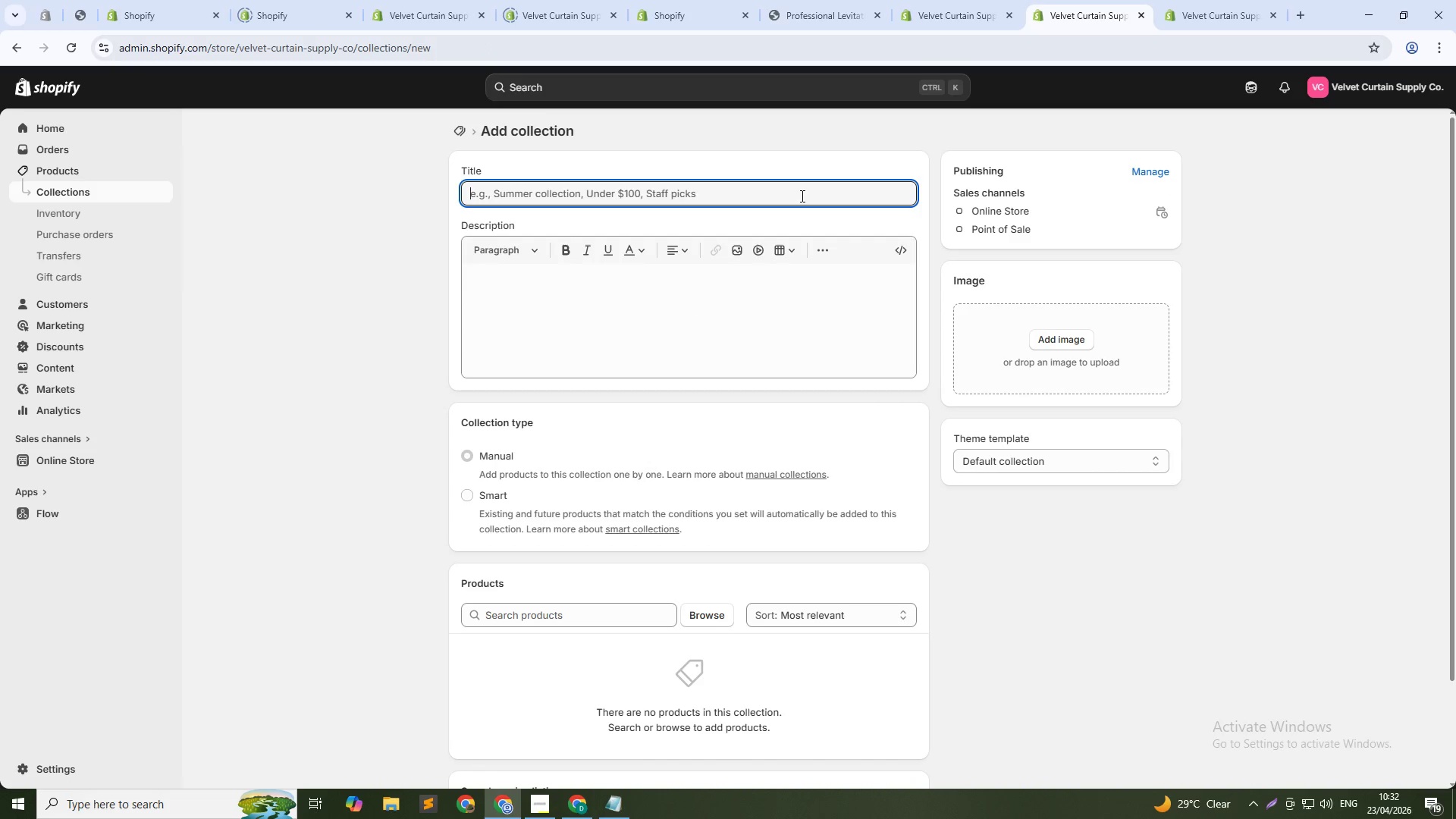 
type(Stage Illusions)
 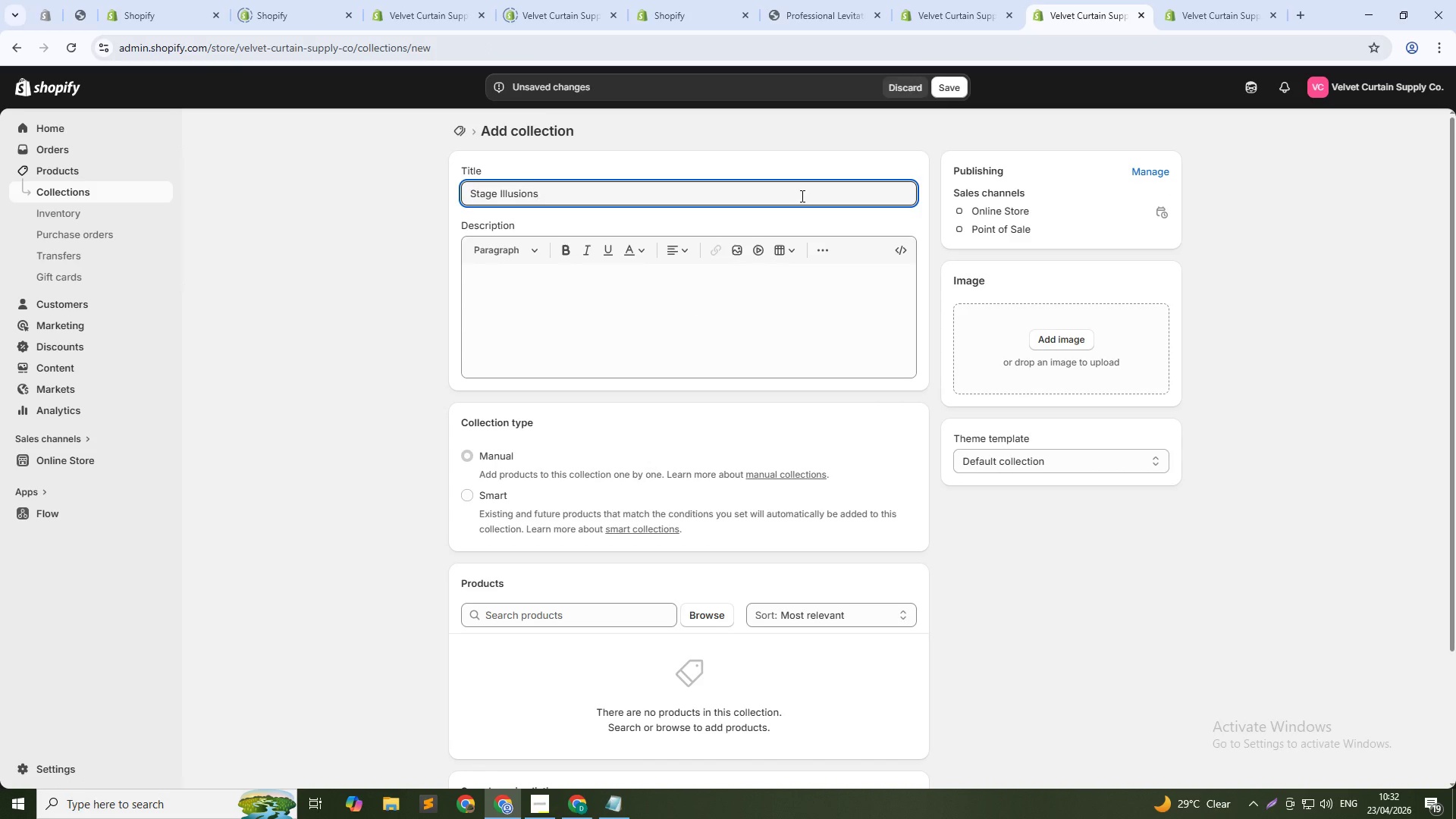 
wait(9.11)
 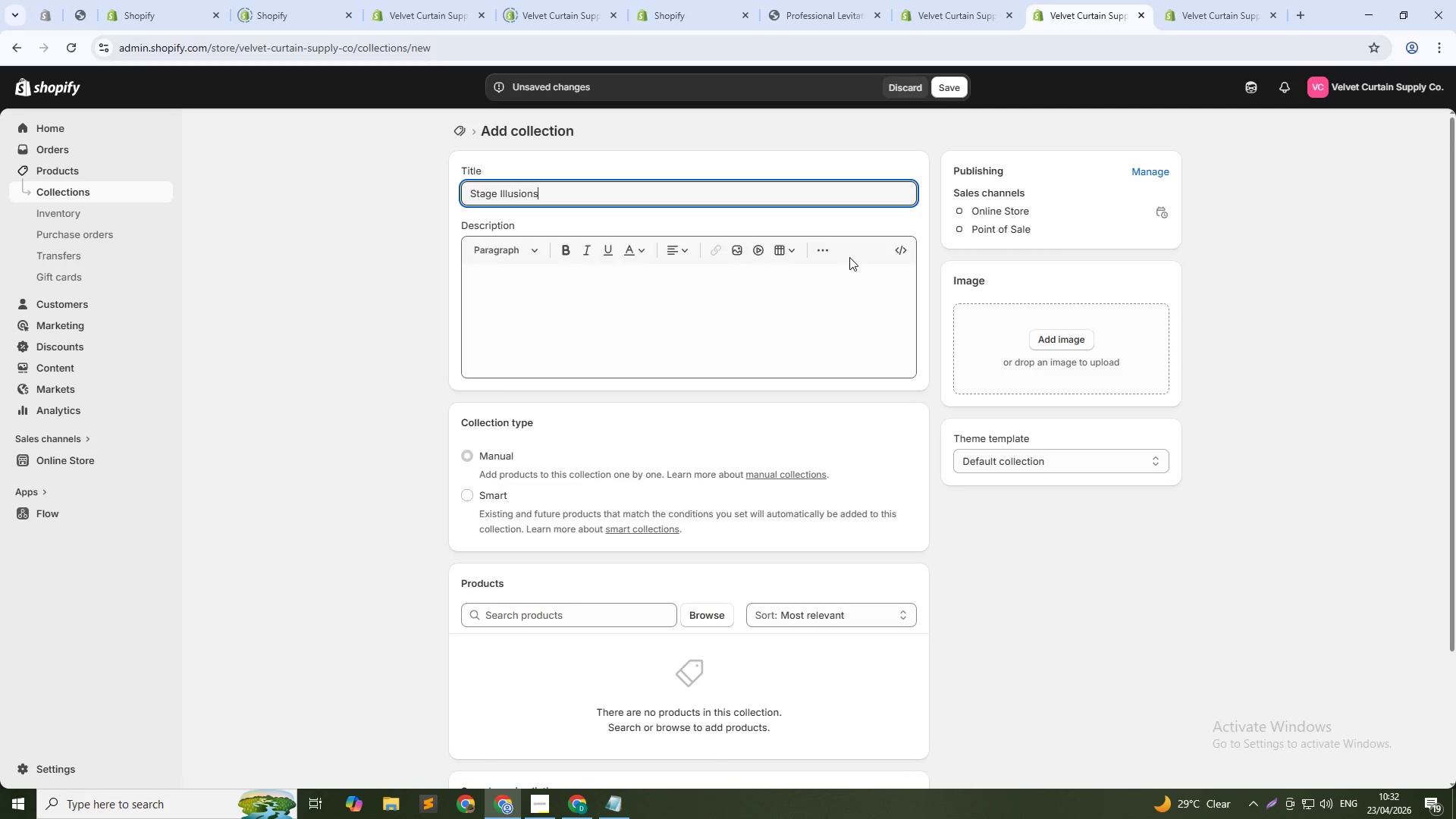 
left_click([474, 493])
 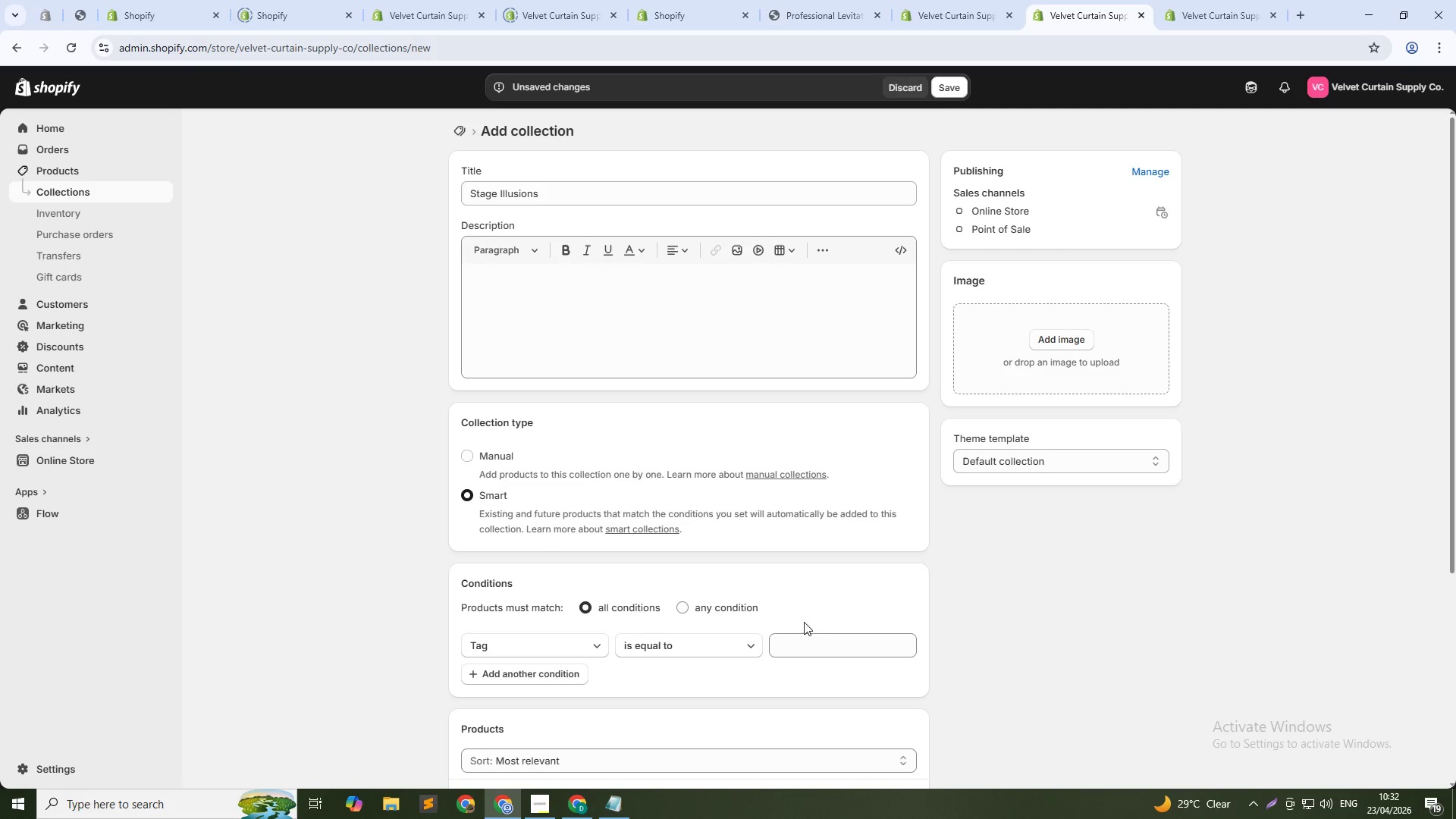 
left_click([811, 639])
 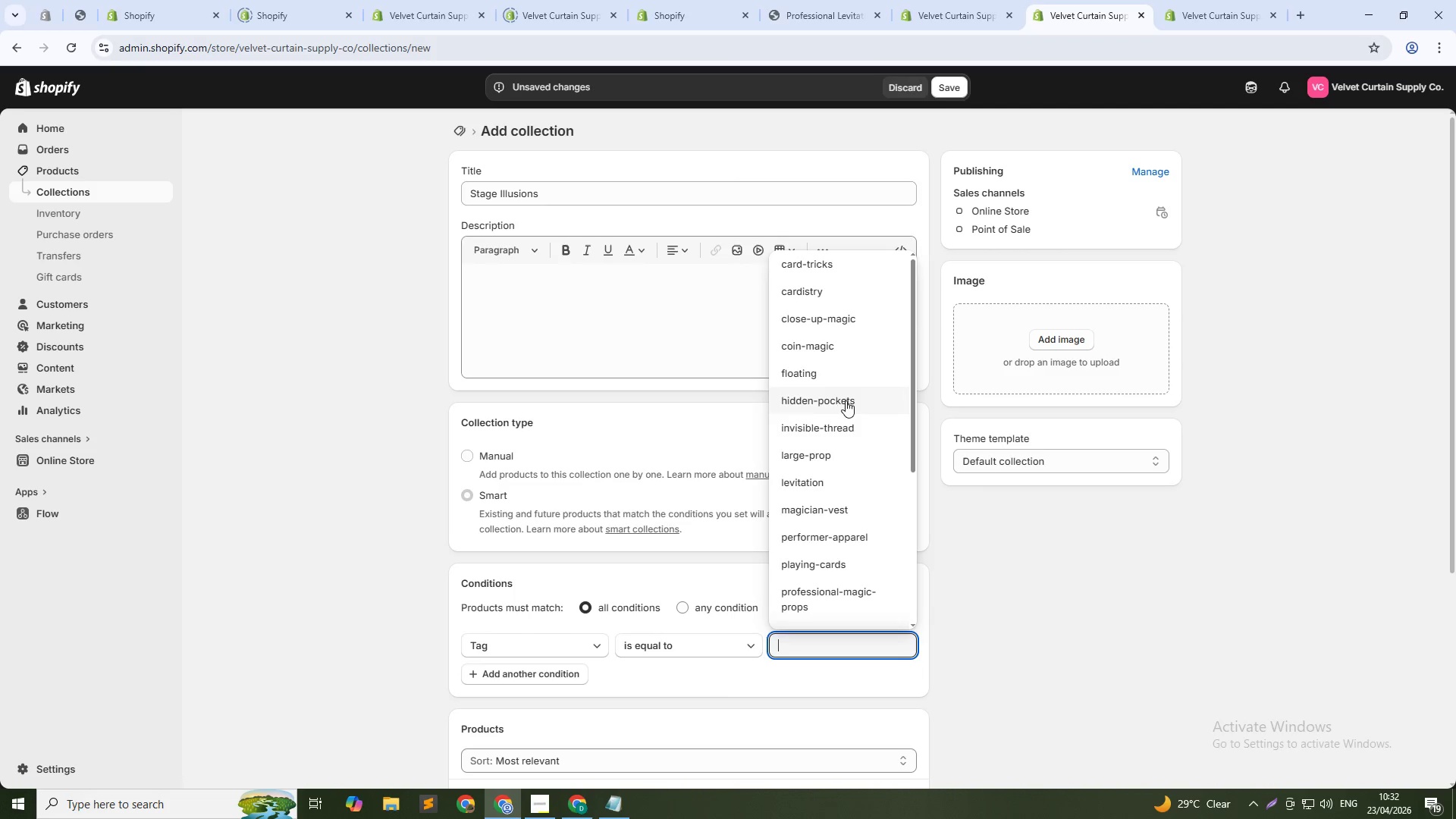 
wait(6.38)
 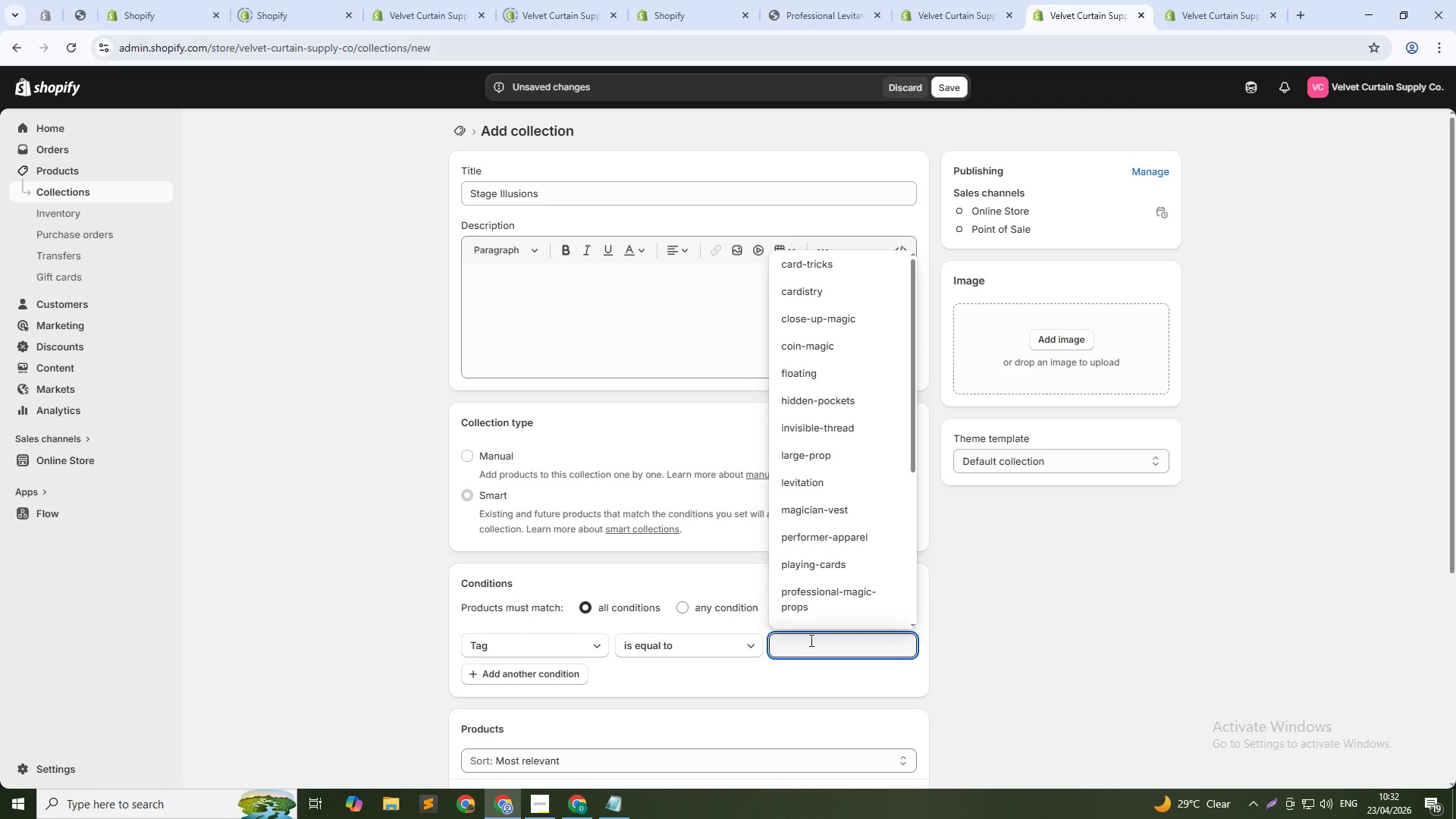 
scroll: coordinate [843, 578], scroll_direction: down, amount: 2.0
 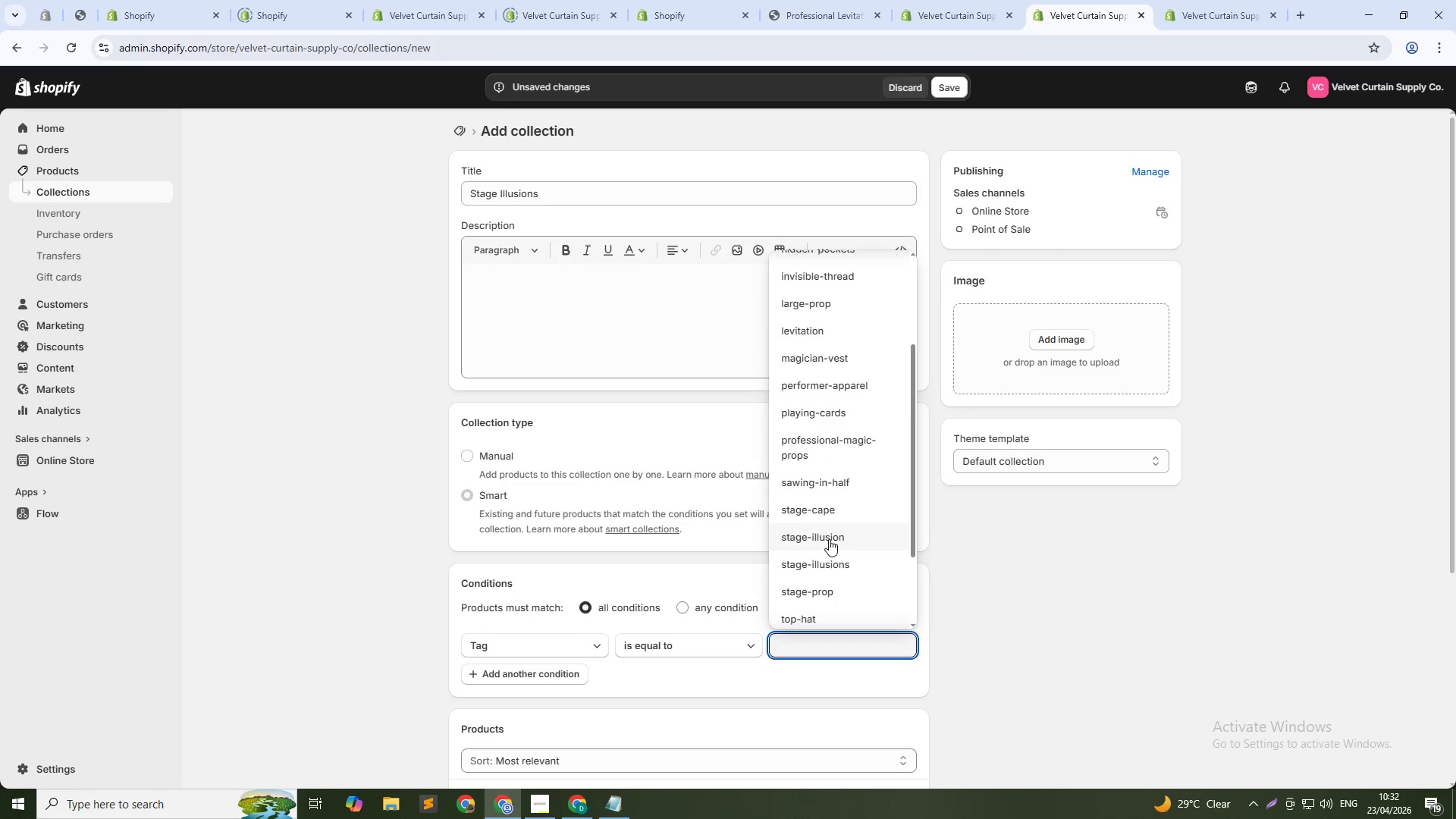 
left_click([829, 539])
 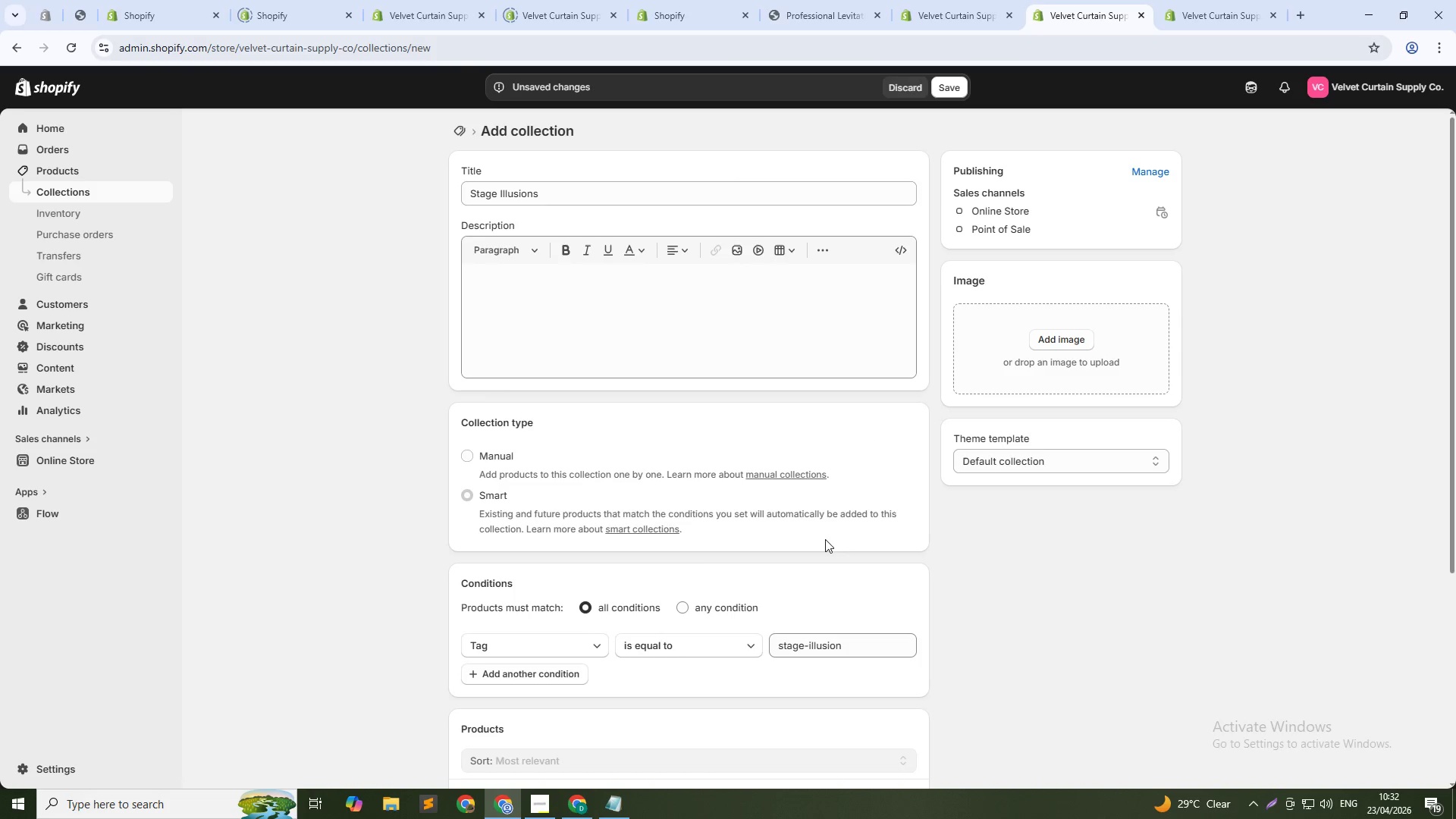 
scroll: coordinate [708, 564], scroll_direction: down, amount: 4.0
 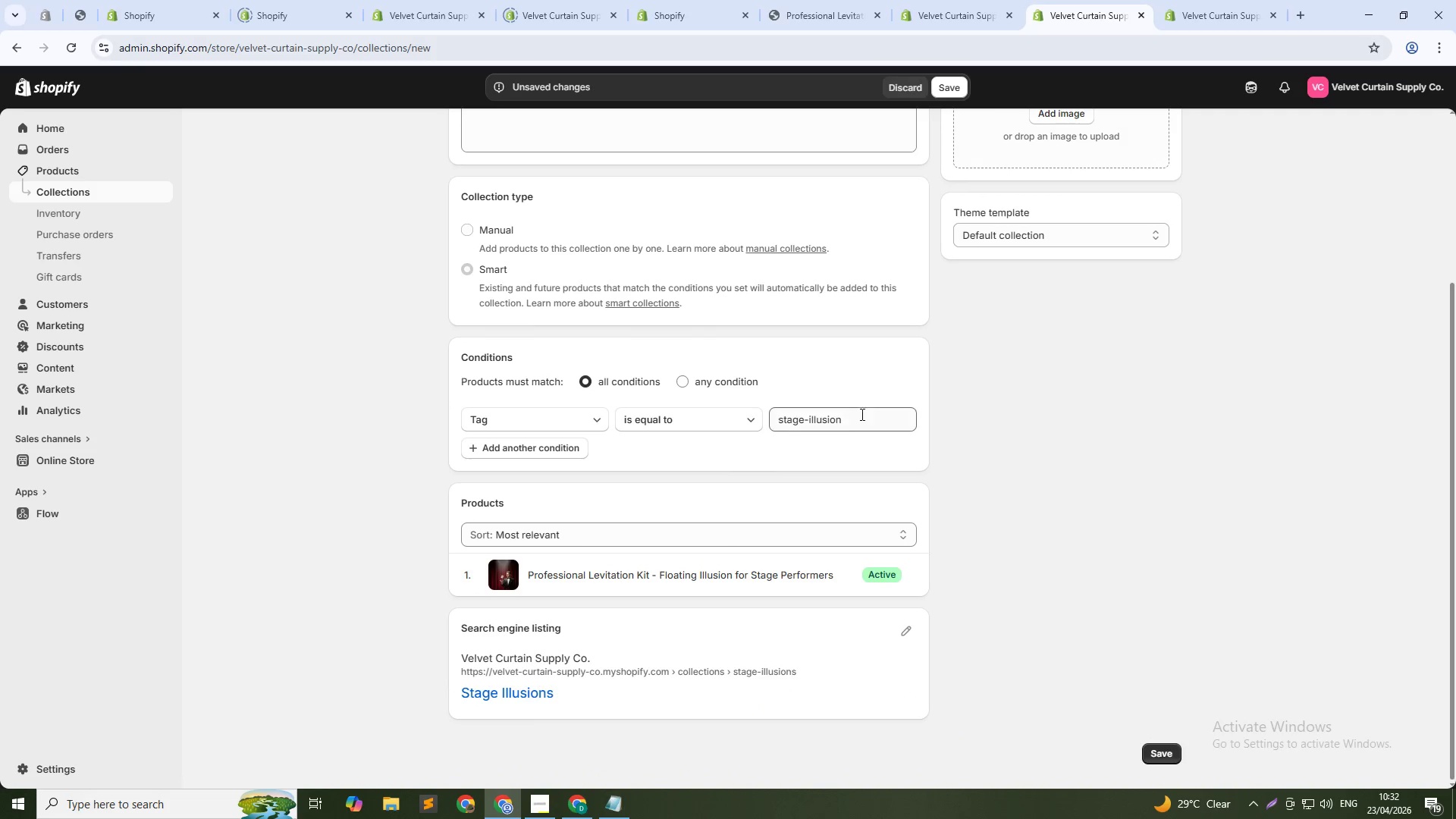 
left_click([861, 420])
 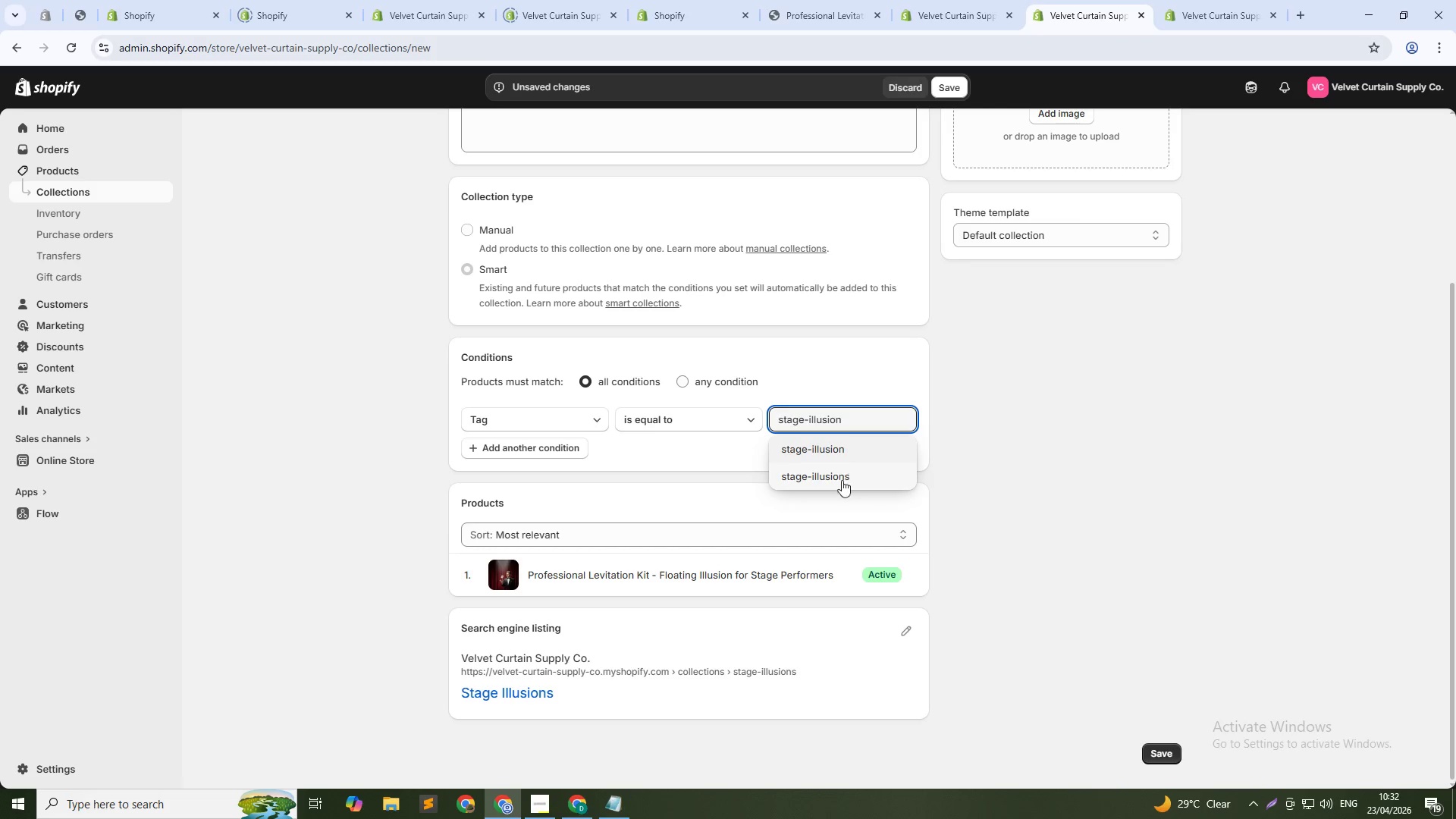 
left_click([830, 470])
 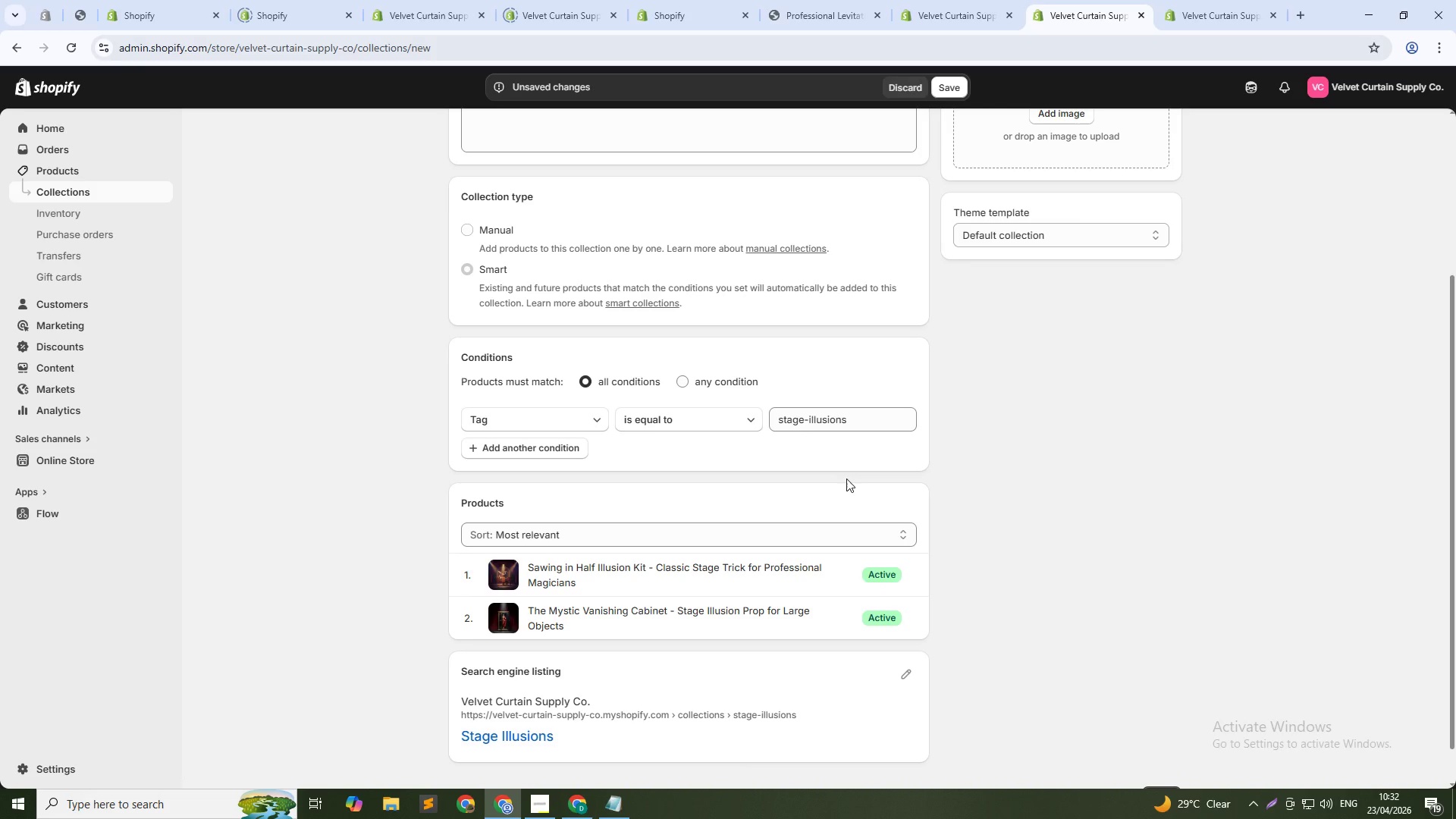 
wait(7.05)
 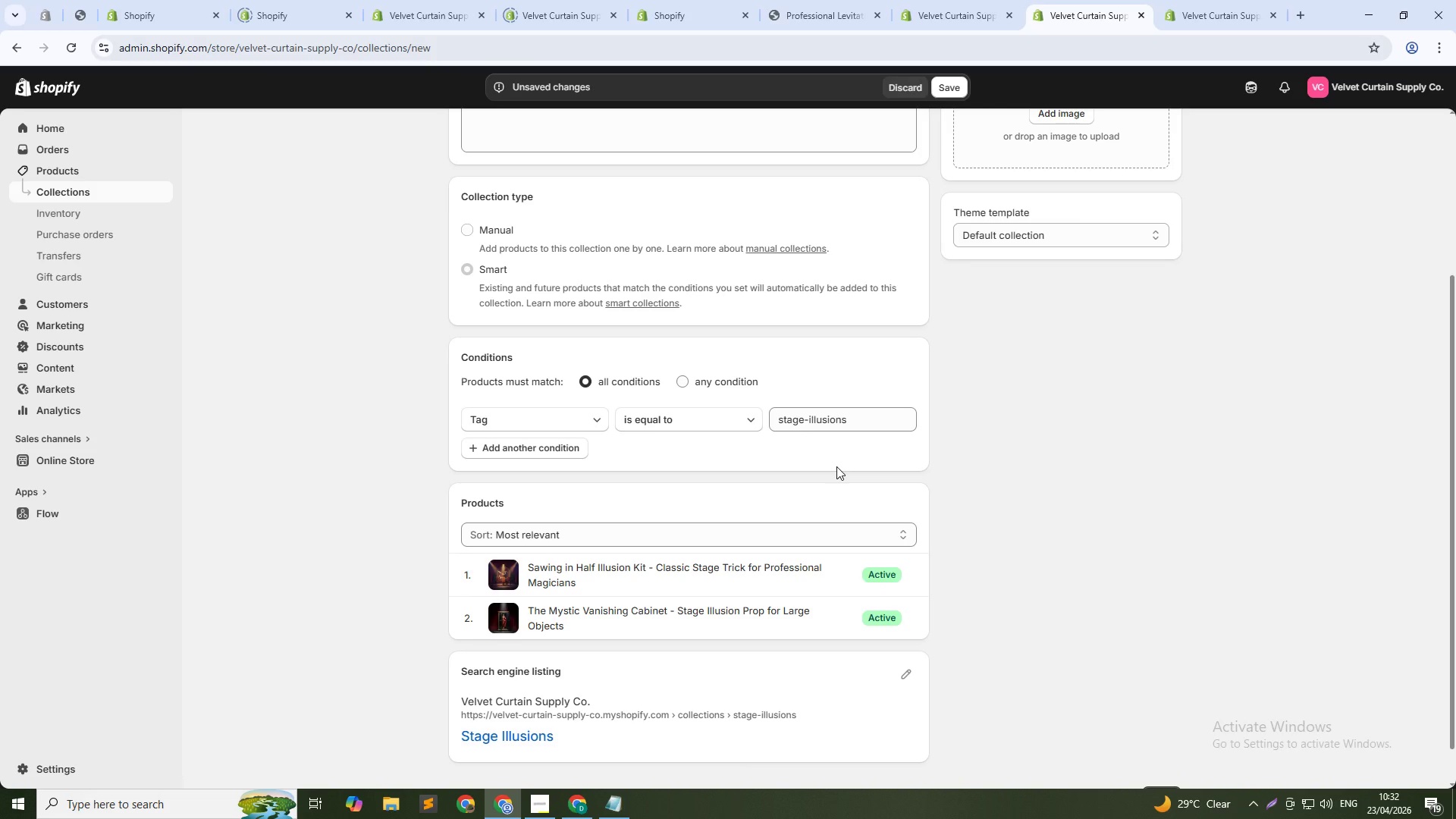 
scroll: coordinate [691, 369], scroll_direction: up, amount: 3.0
 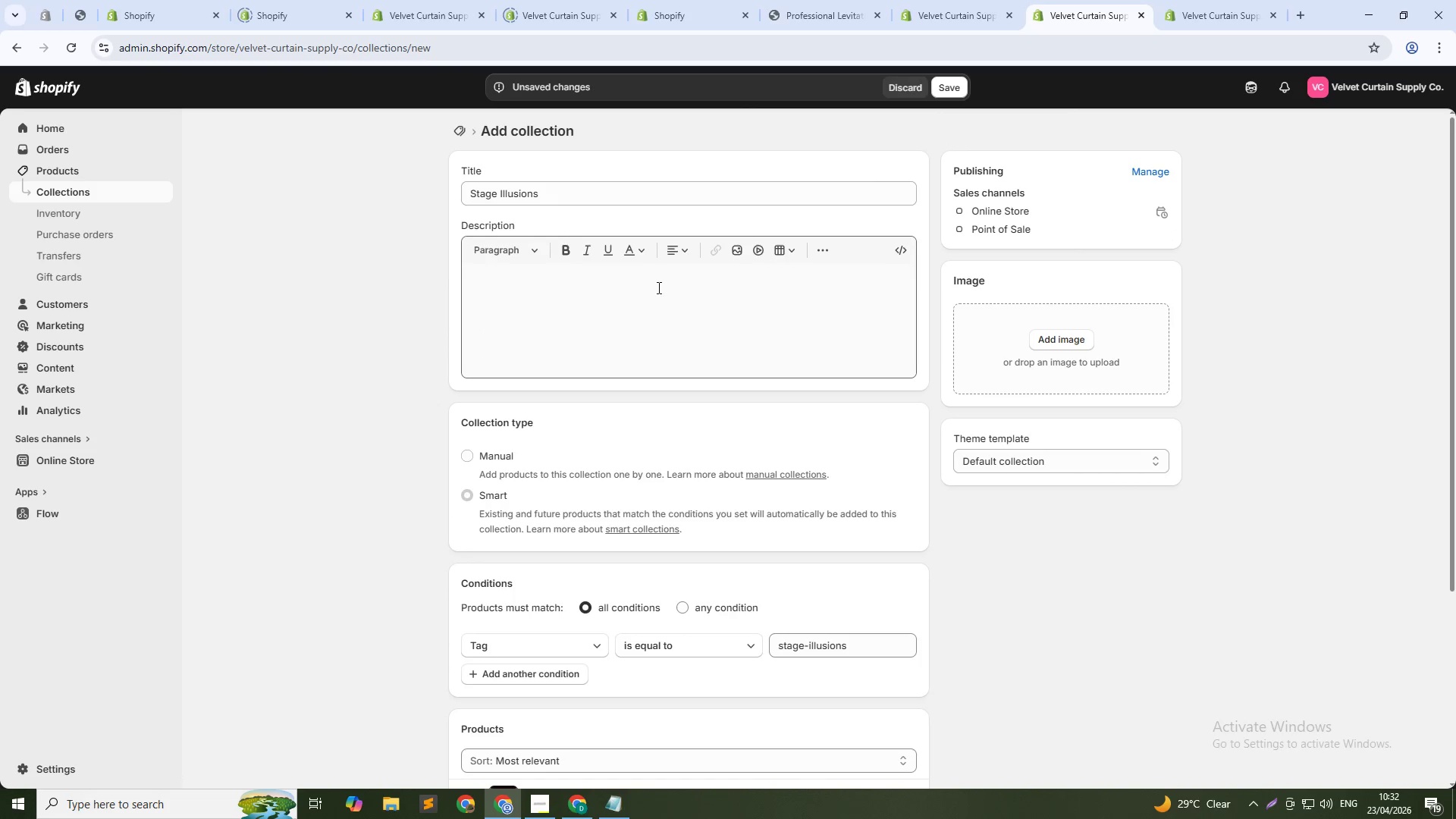 
left_click([657, 287])
 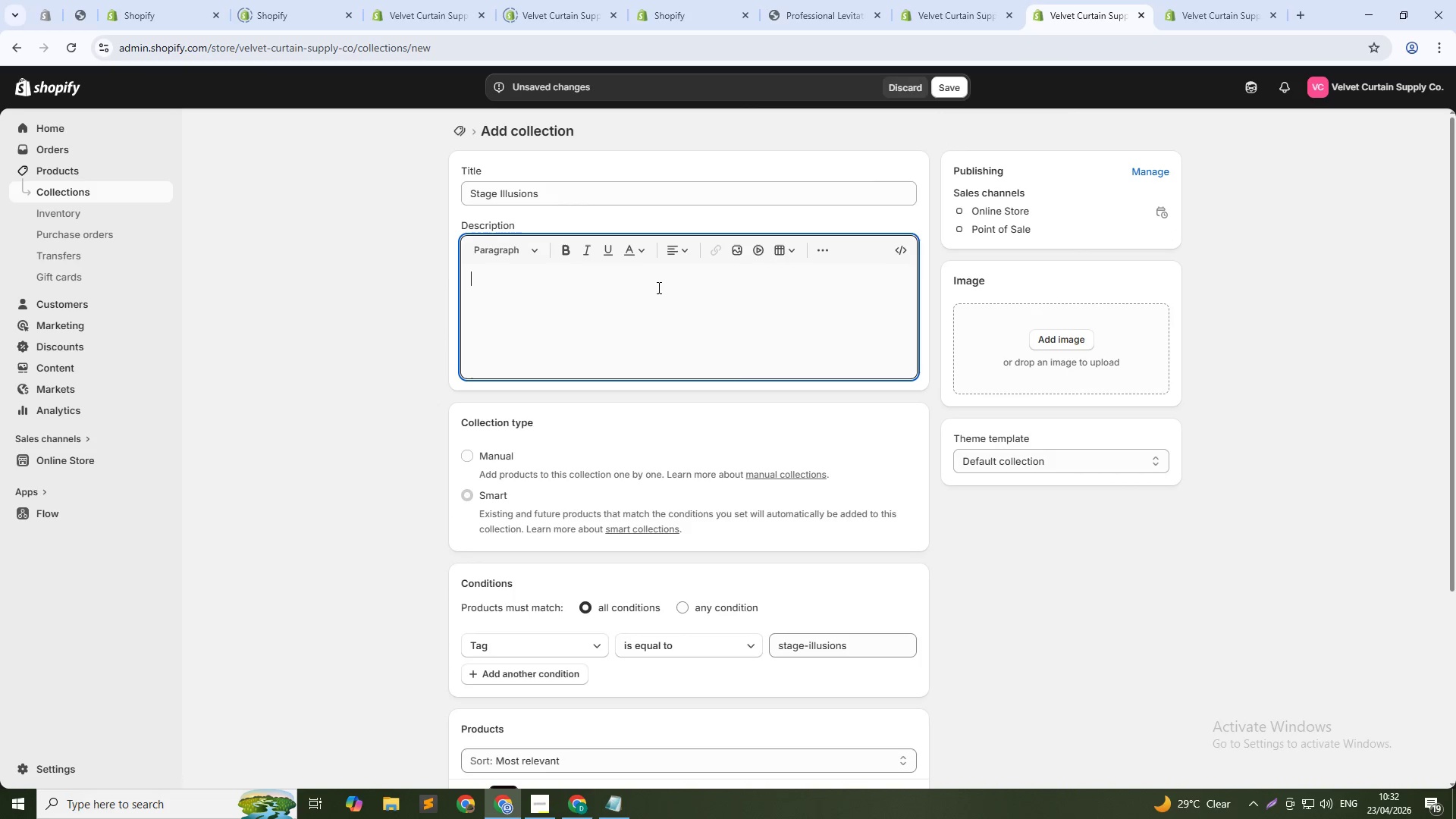 
type(Command the spotlight i)
key(Backspace)
type(with our collection of professional stage illusions. From vanishing cabinets to sawing-in-half kits, these large-scale props are designed for theater productions, corporate events, and cruise ship performances. Collapsible designs for touring, safety lock systems, and professional-grade materials. Built to with)
key(Backspace)
key(Backspace)
type(thstand hundreds of performances.)
 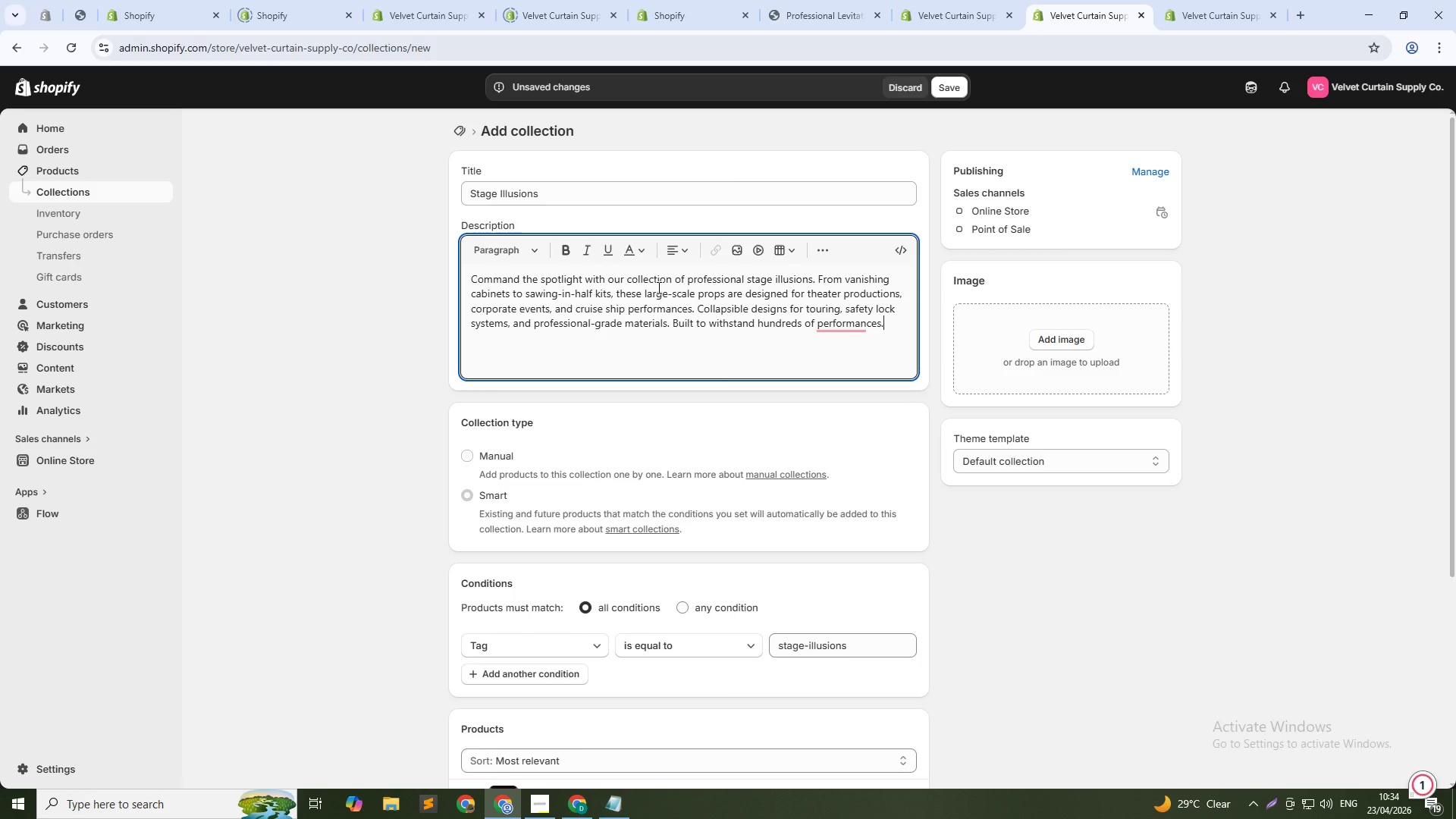 
scroll: coordinate [1040, 595], scroll_direction: down, amount: 12.0
 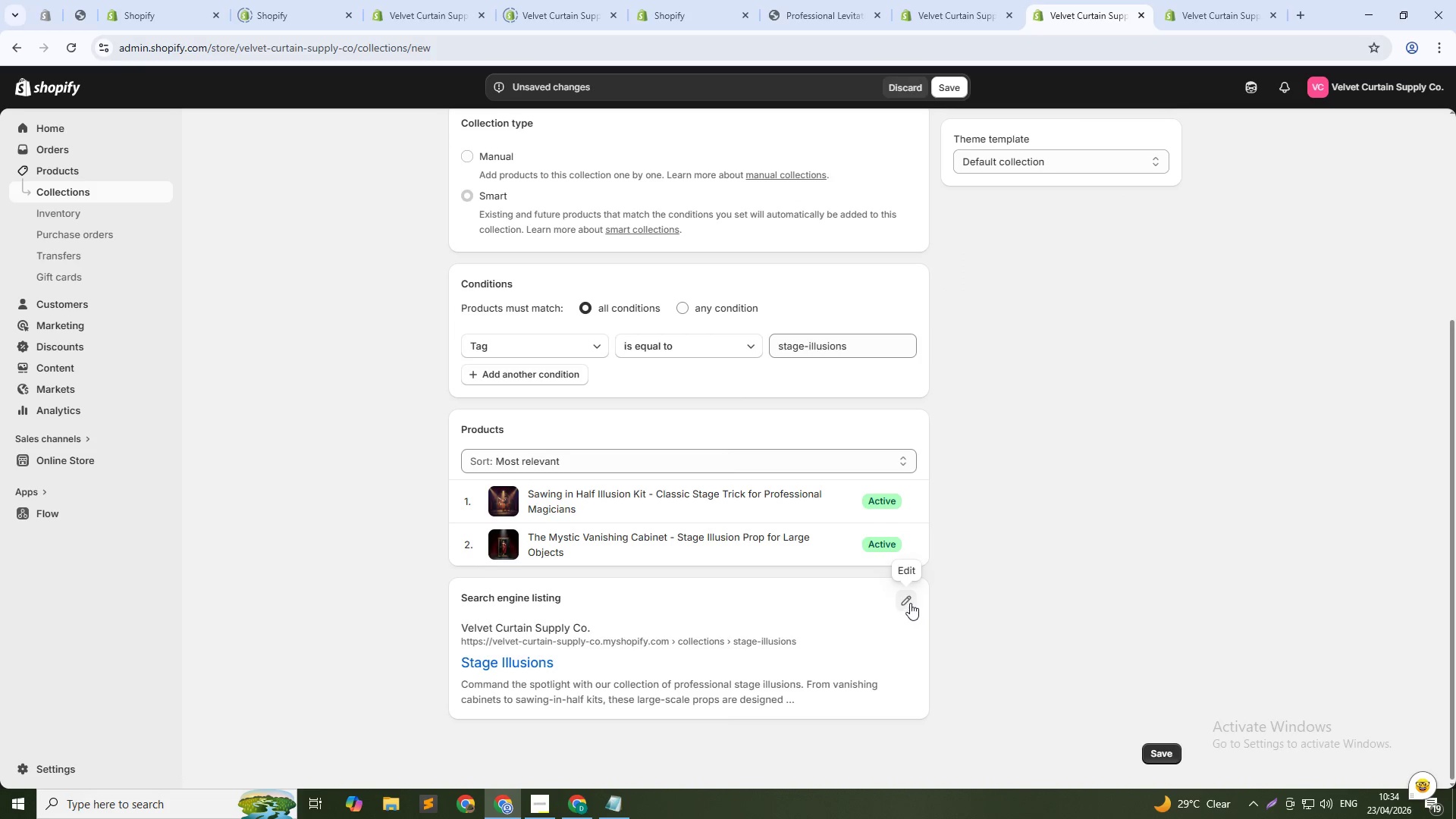 
left_click([902, 601])
 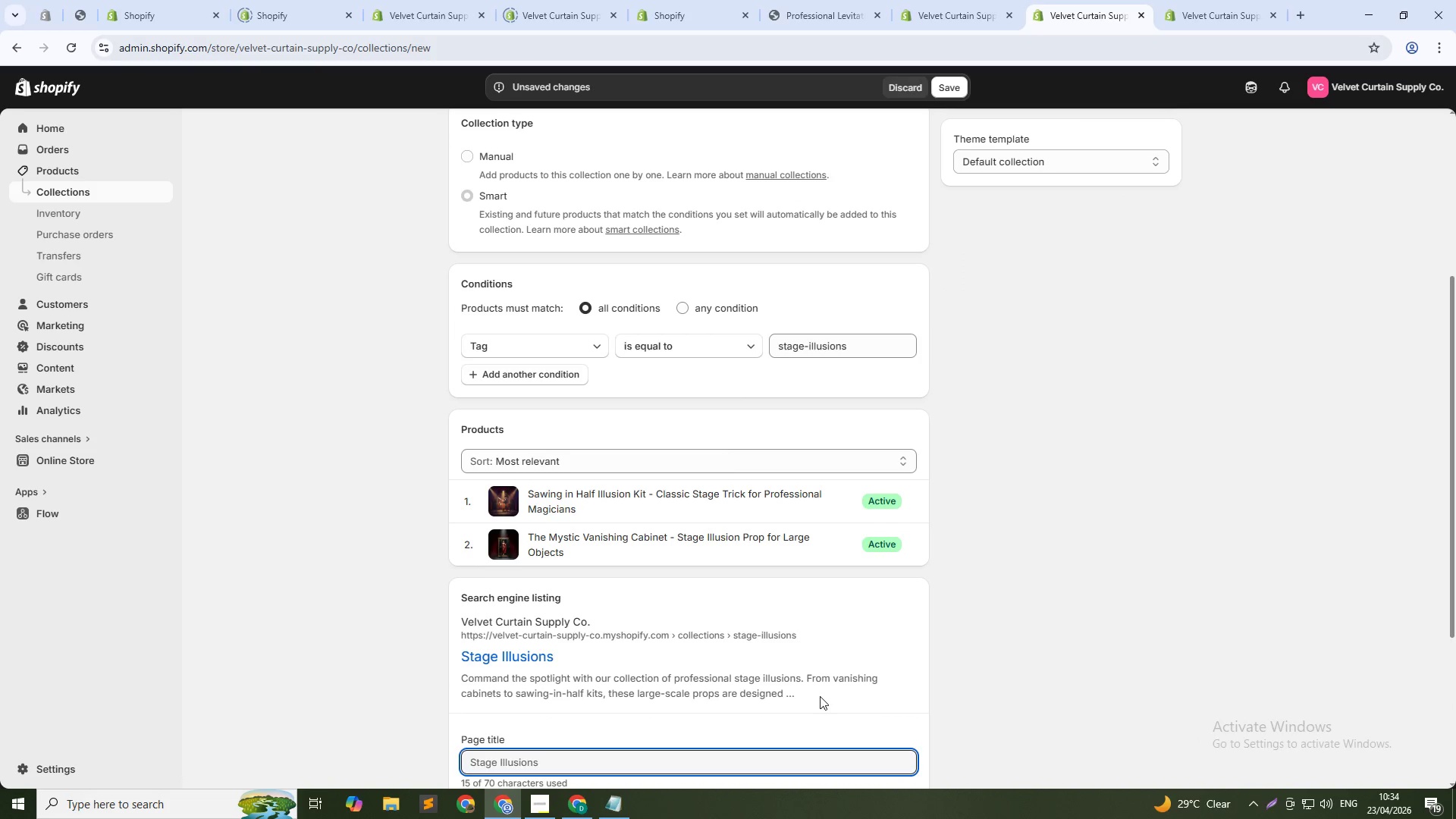 
scroll: coordinate [820, 696], scroll_direction: down, amount: 3.0
 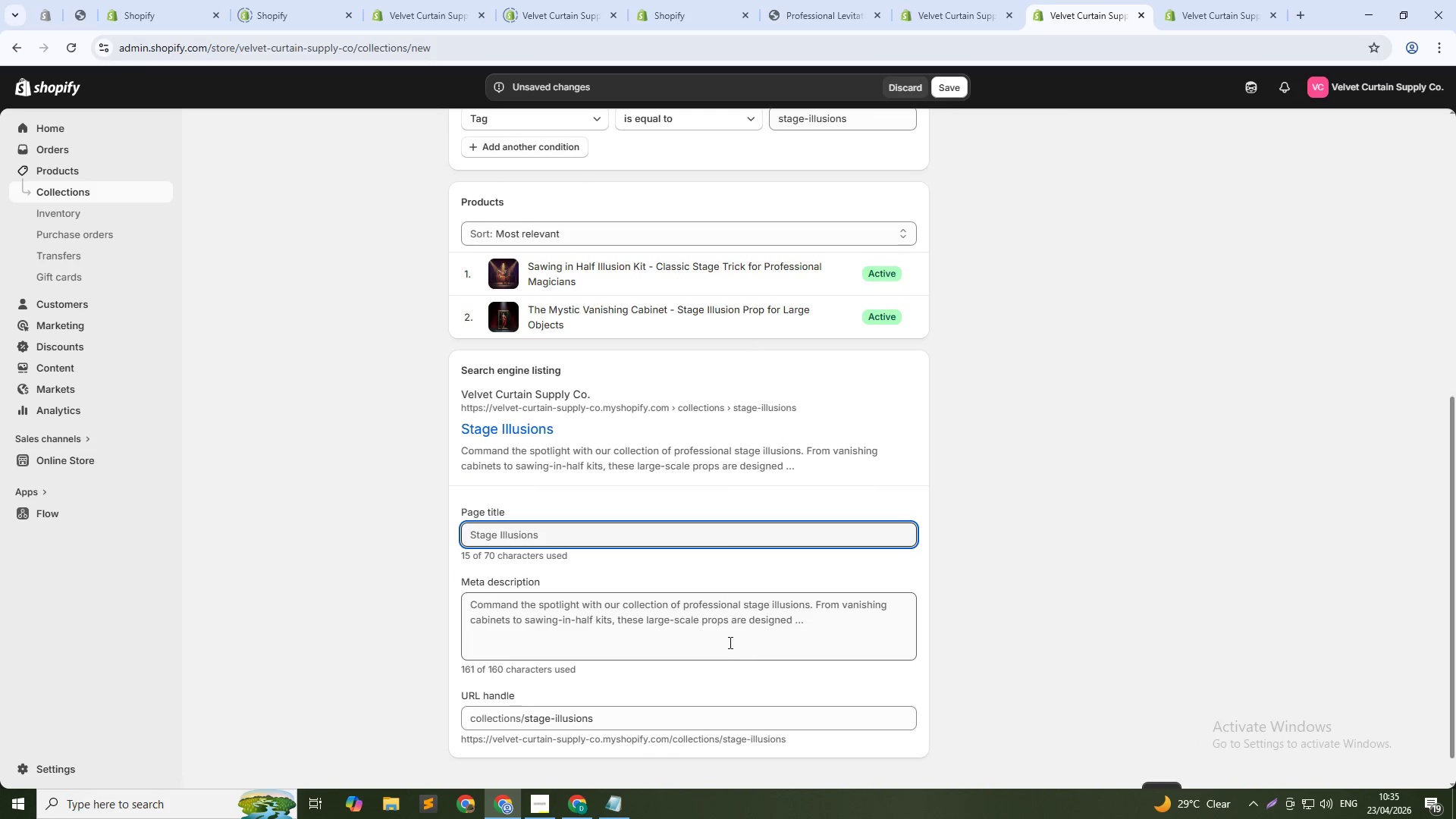 
left_click([731, 622])
 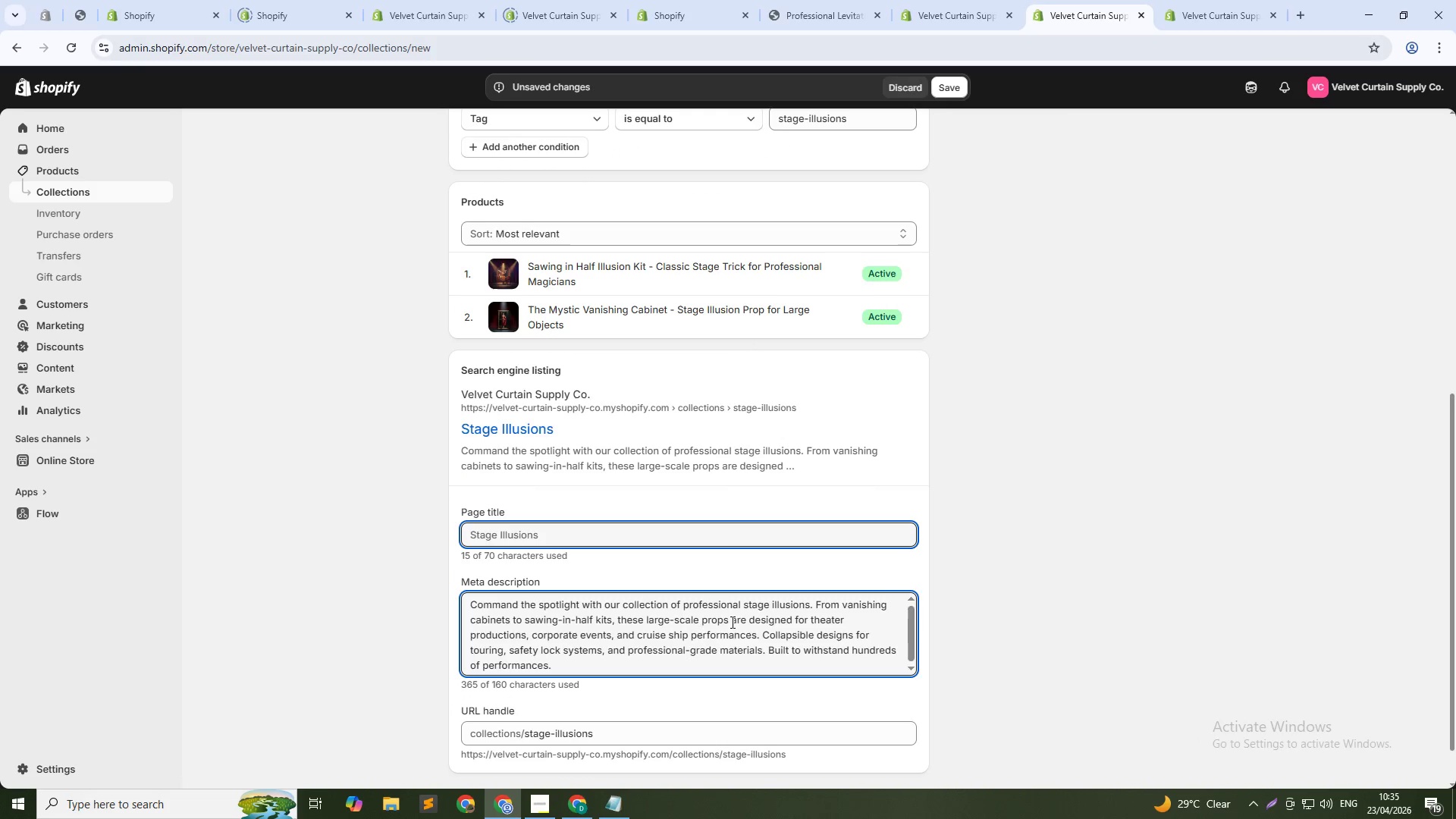 
key(Control+ControlLeft)
 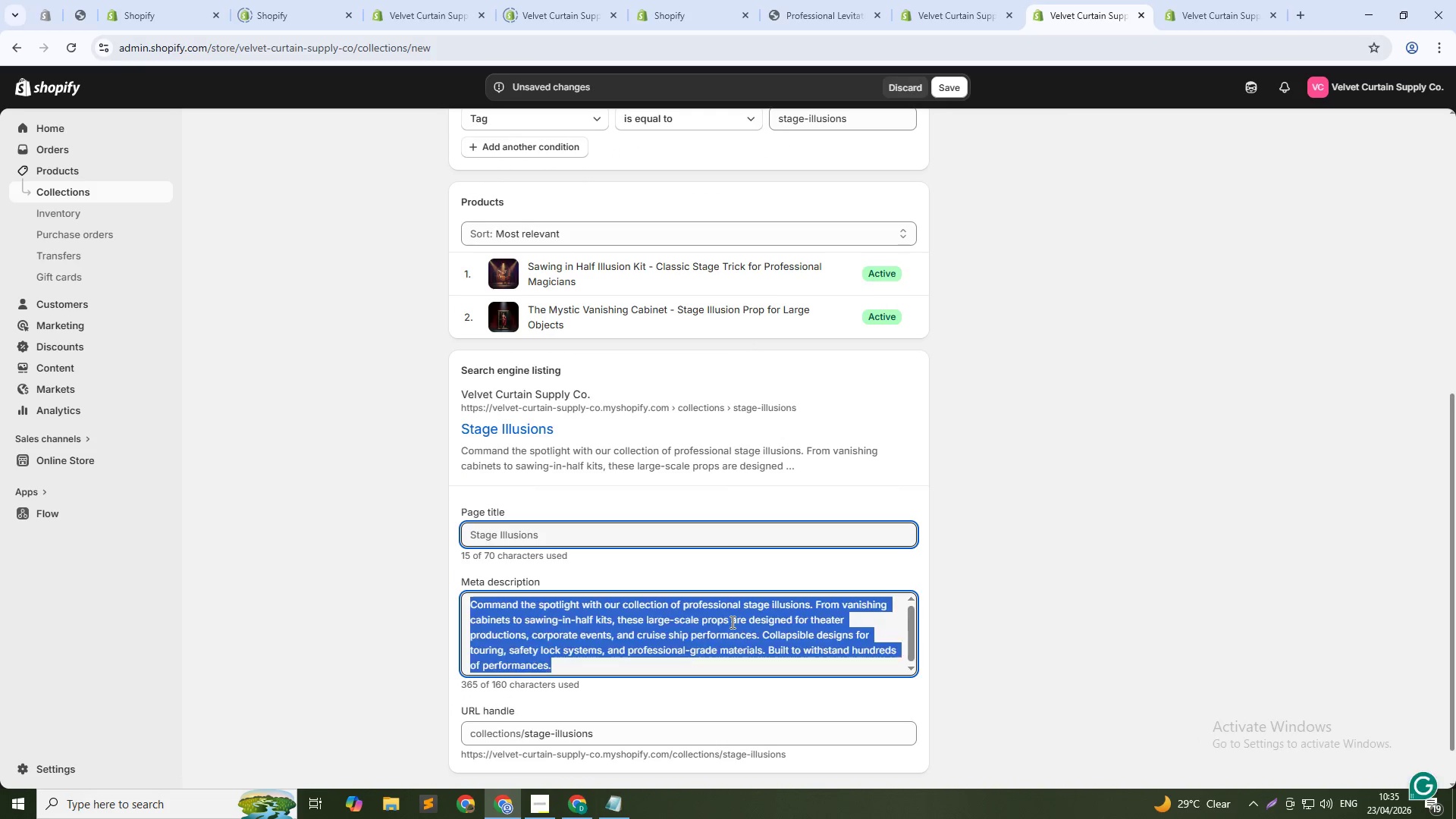 
key(Control+A)
 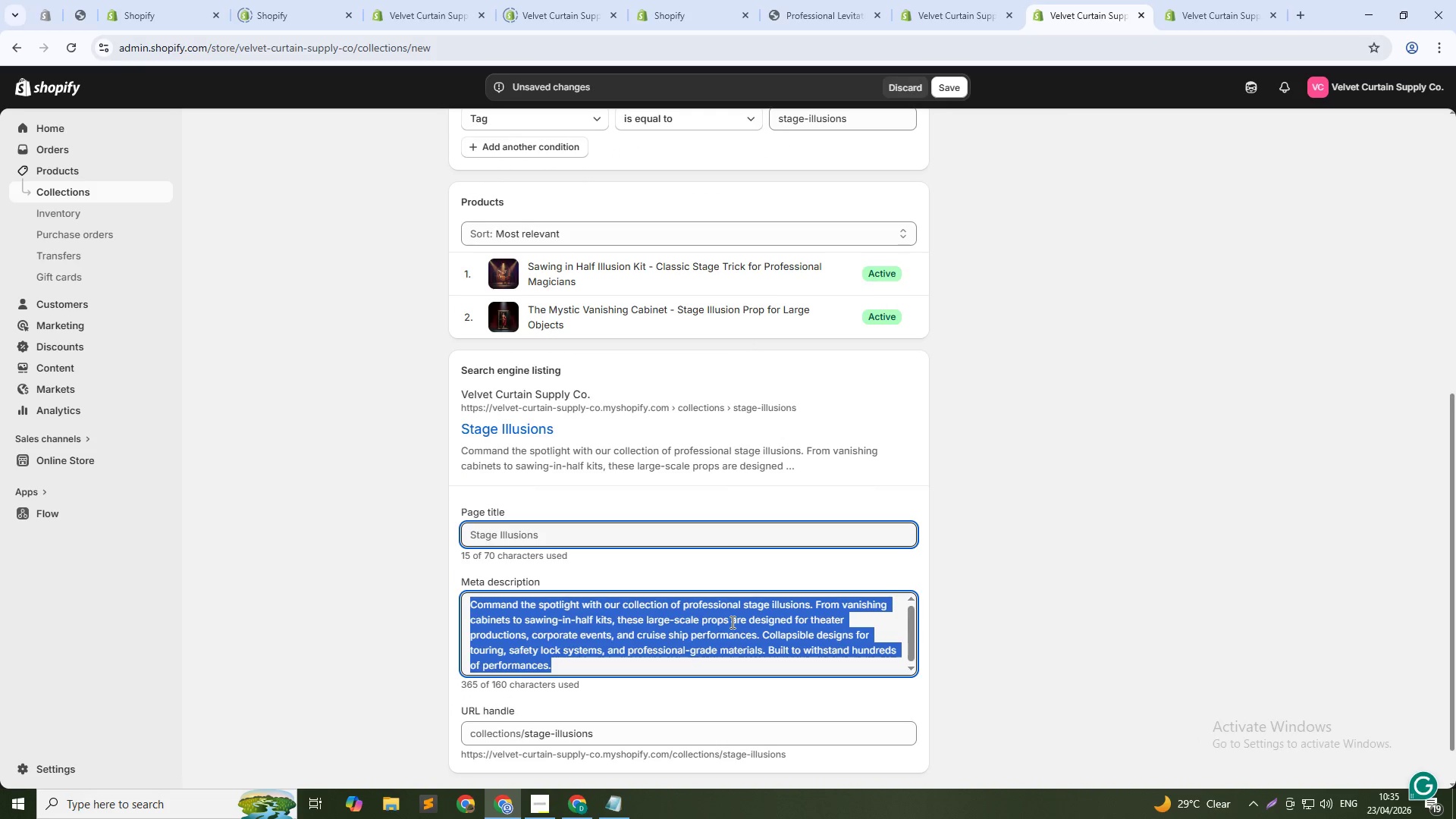 
type(Professional stag )
key(Backspace)
type(e illusions: vanish)
key(Backspace)
key(Backspace)
type(shing cabinets )
key(Backspace)
type(, sawing kits, and large-scale magic props. Collapsible, safety tested. Perfect for theater and envents)
key(Backspace)
key(Backspace)
key(Backspace)
key(Backspace)
key(Backspace)
key(Backspace)
type(vet)
key(Backspace)
type(nts. Shop now.)
 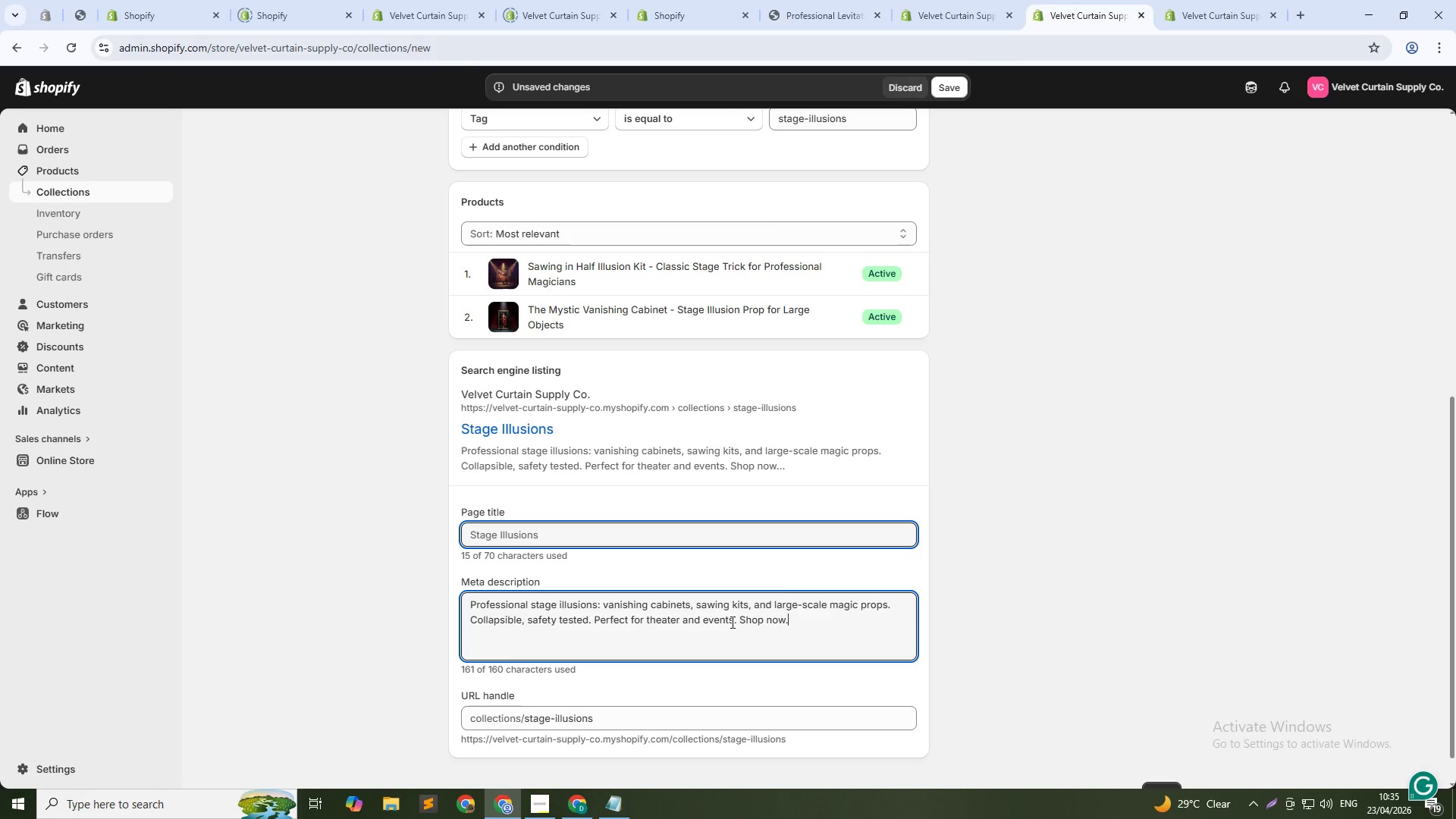 
key(Alt+AltLeft)
 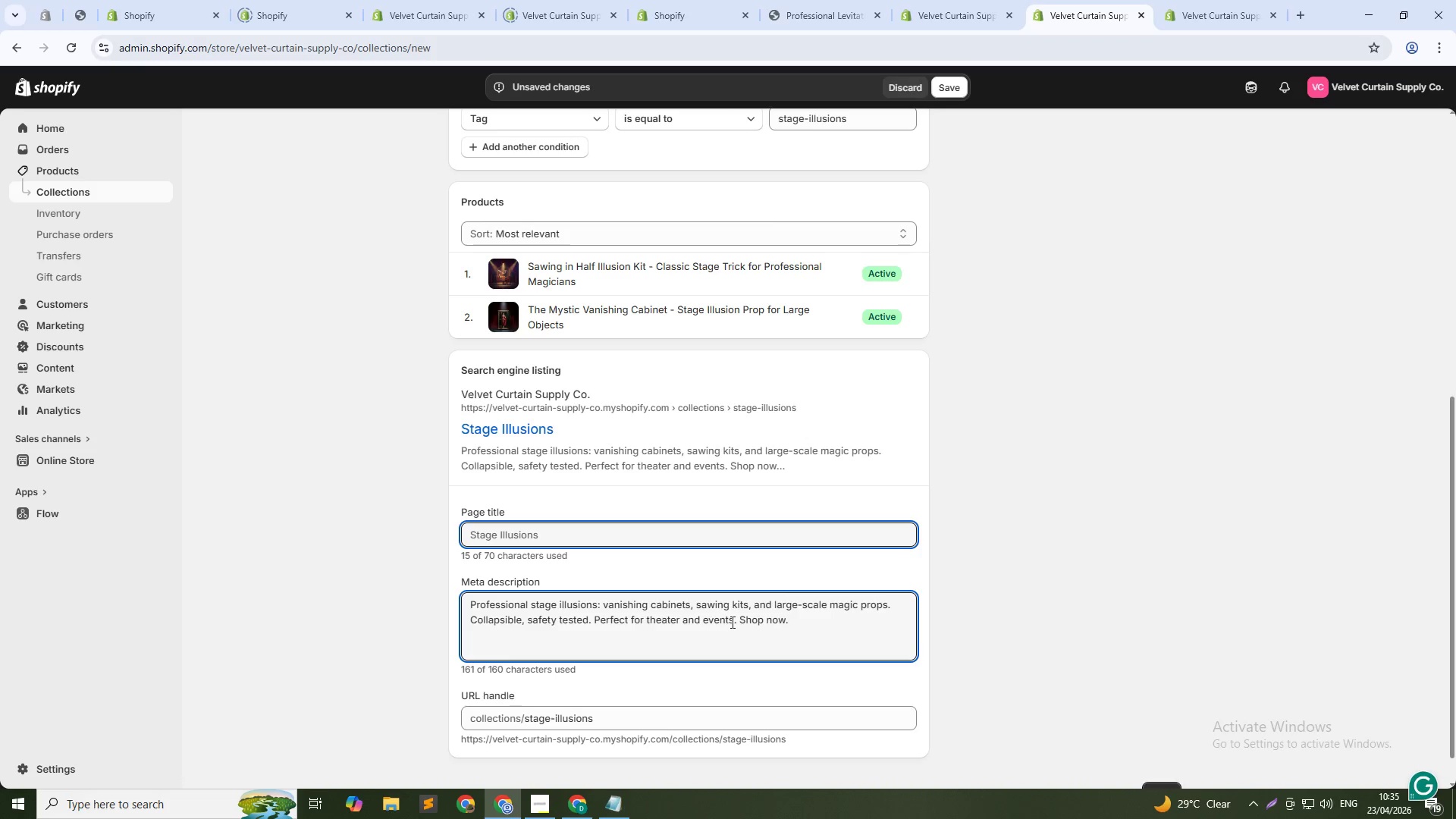 
key(Alt+Tab)